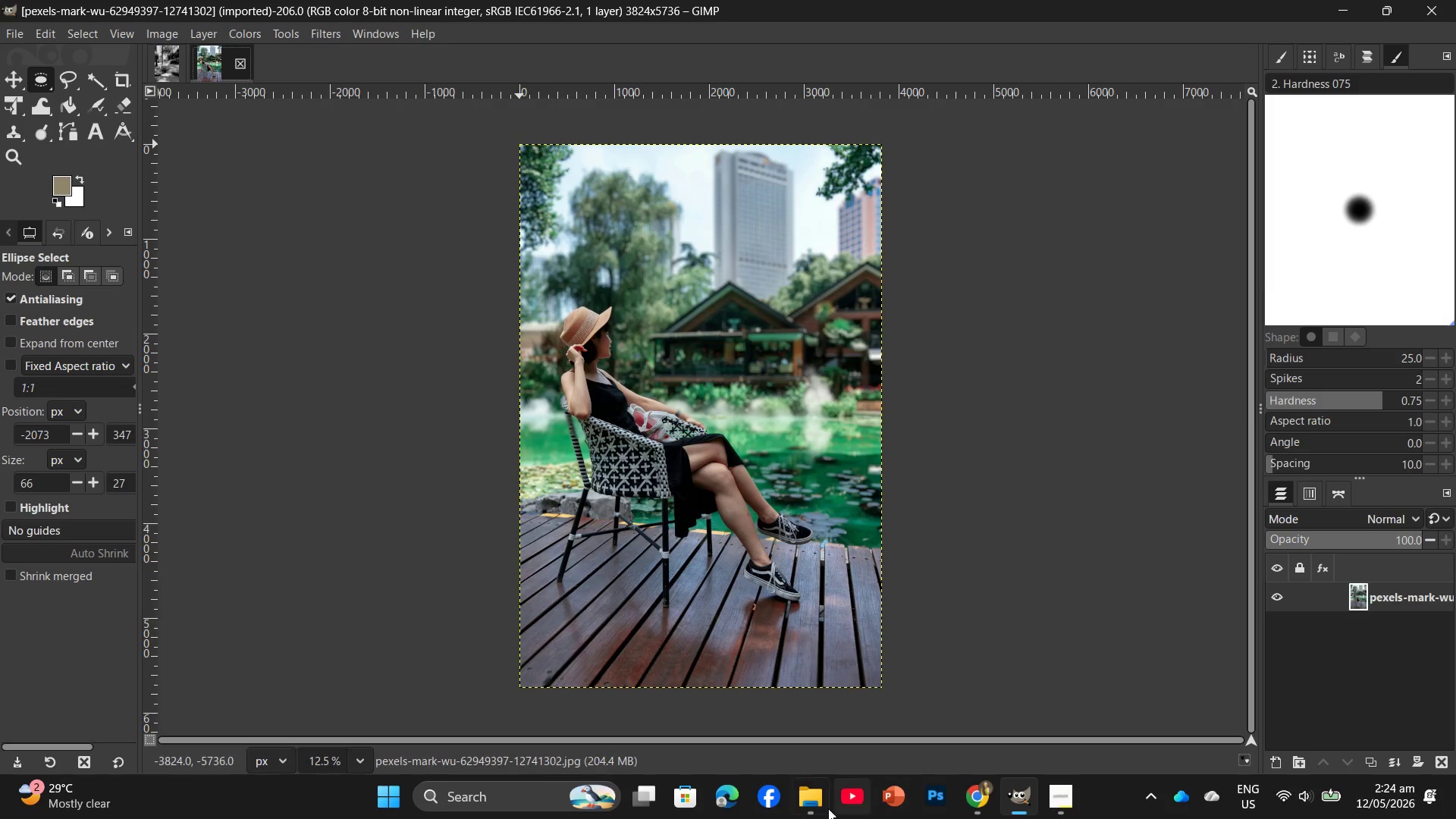 
left_click([821, 802])
 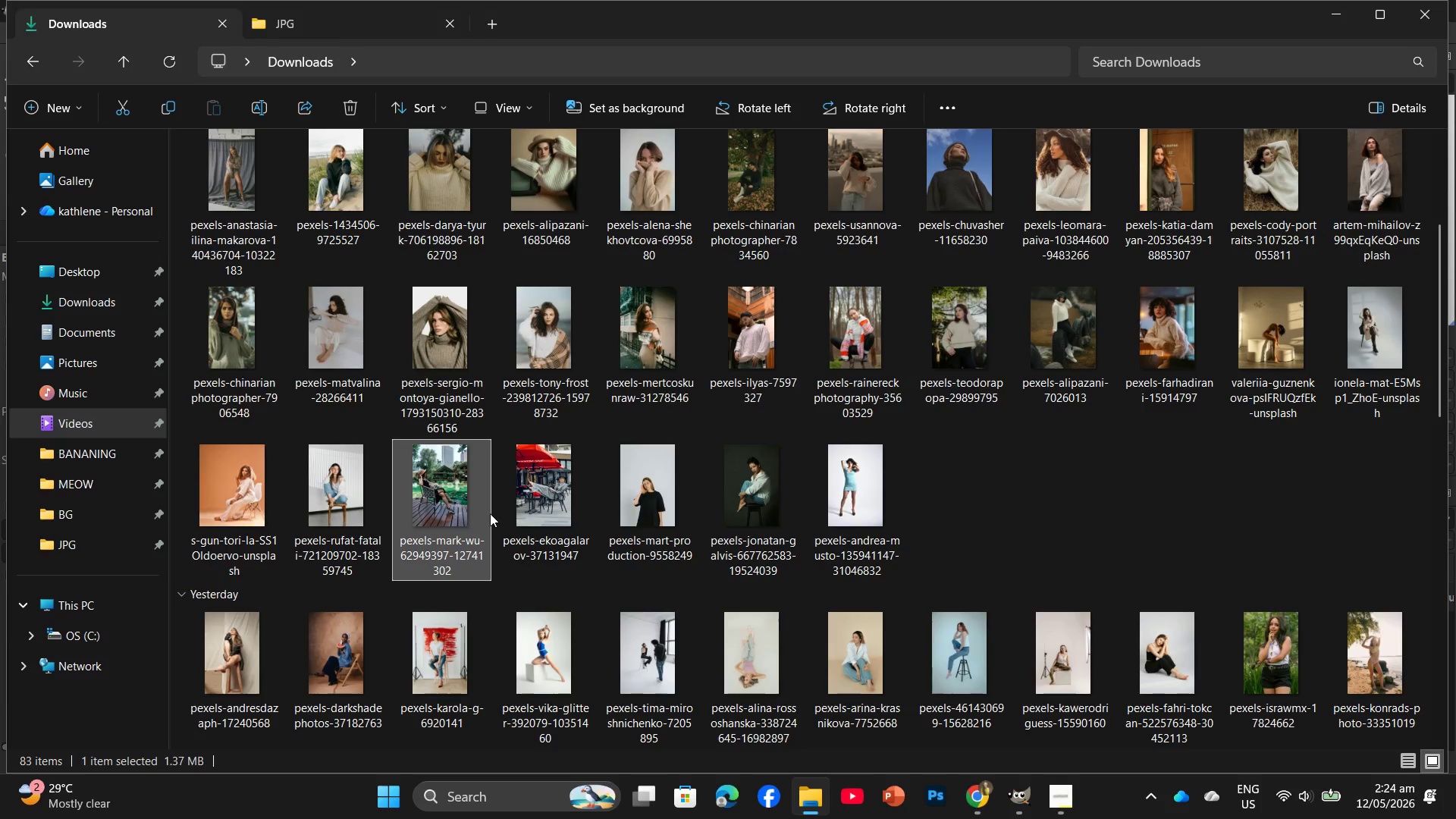 
left_click_drag(start_coordinate=[544, 510], to_coordinate=[275, 67])
 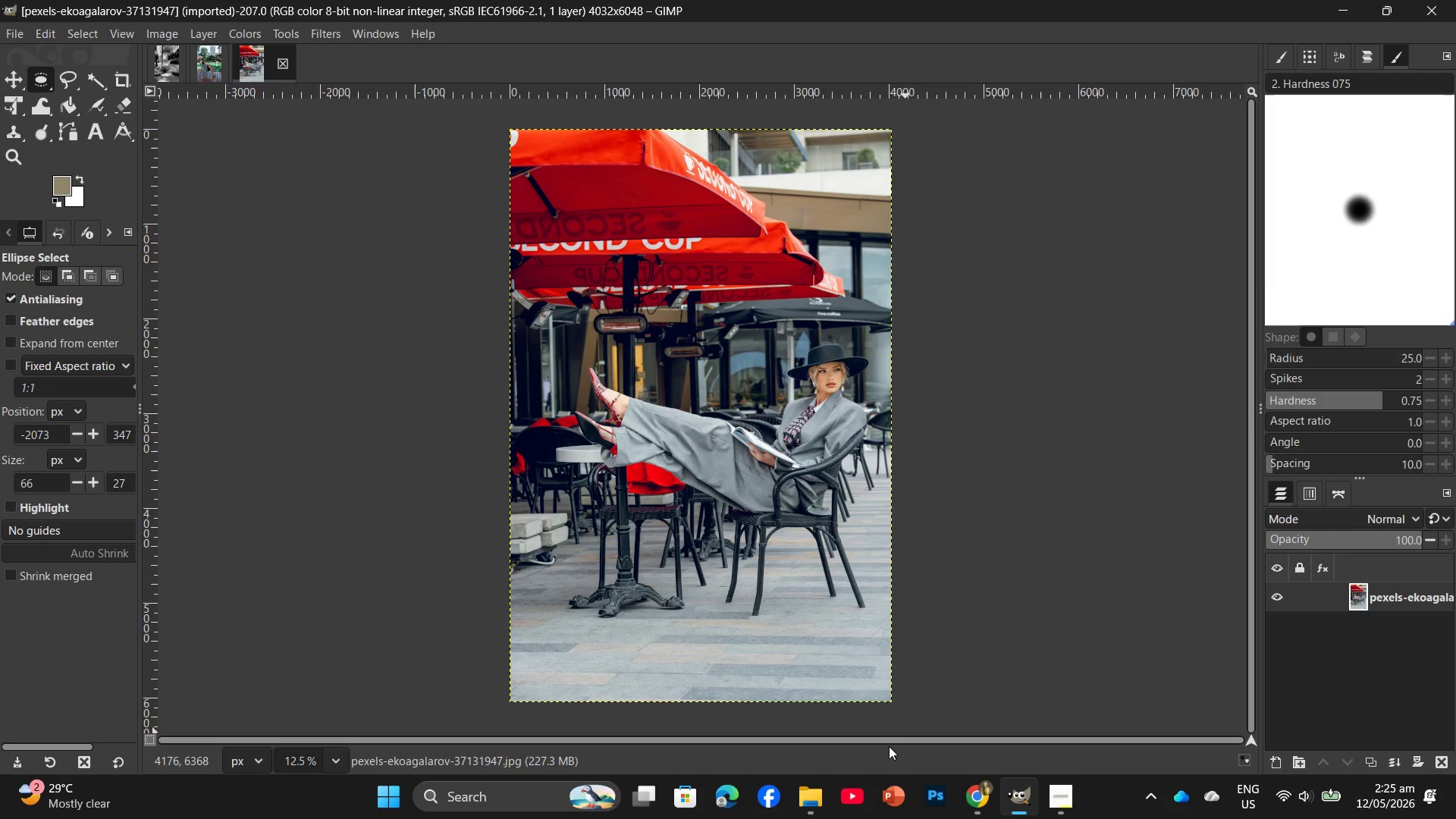 
left_click([808, 792])
 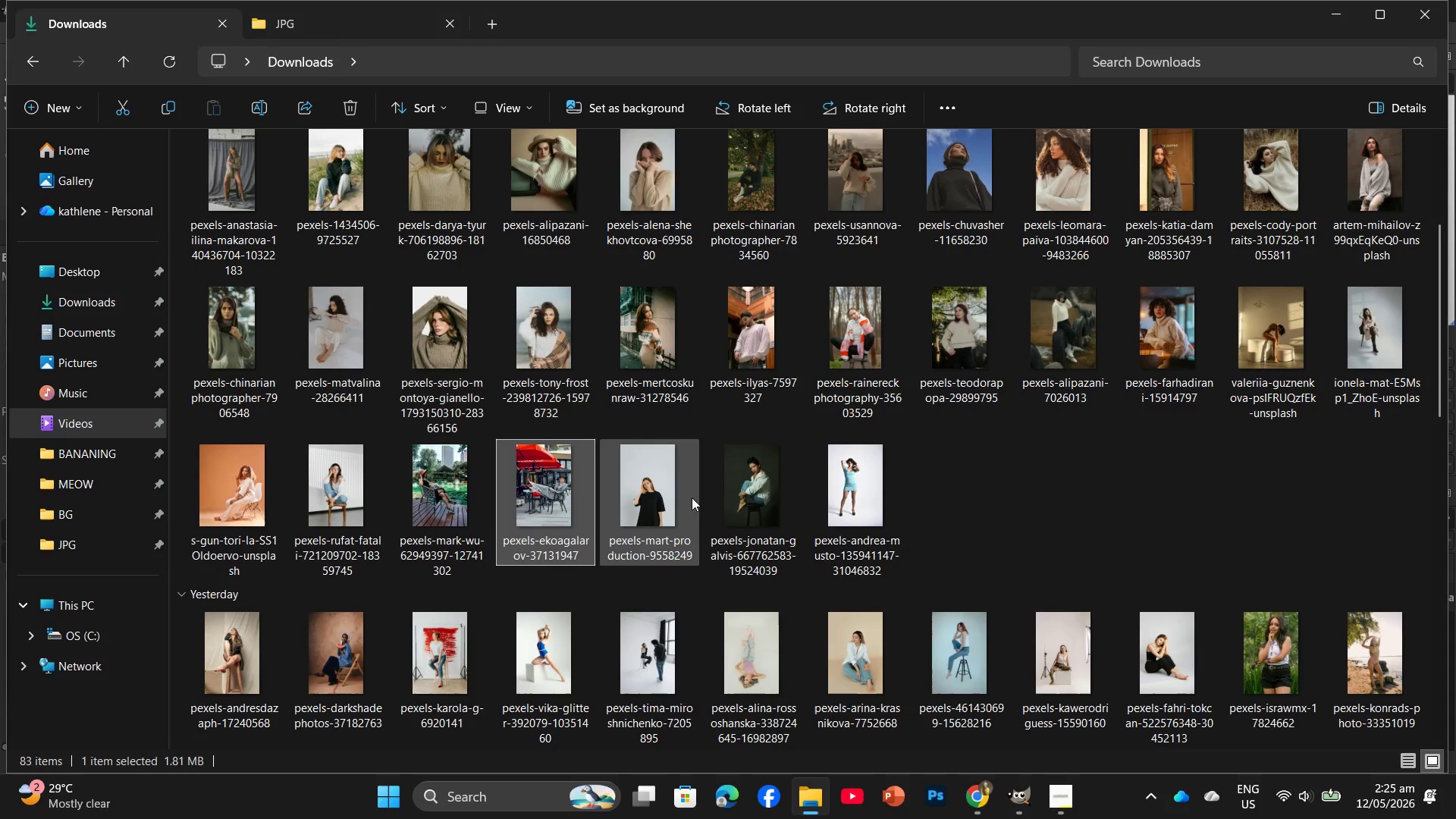 
left_click_drag(start_coordinate=[667, 497], to_coordinate=[305, 52])
 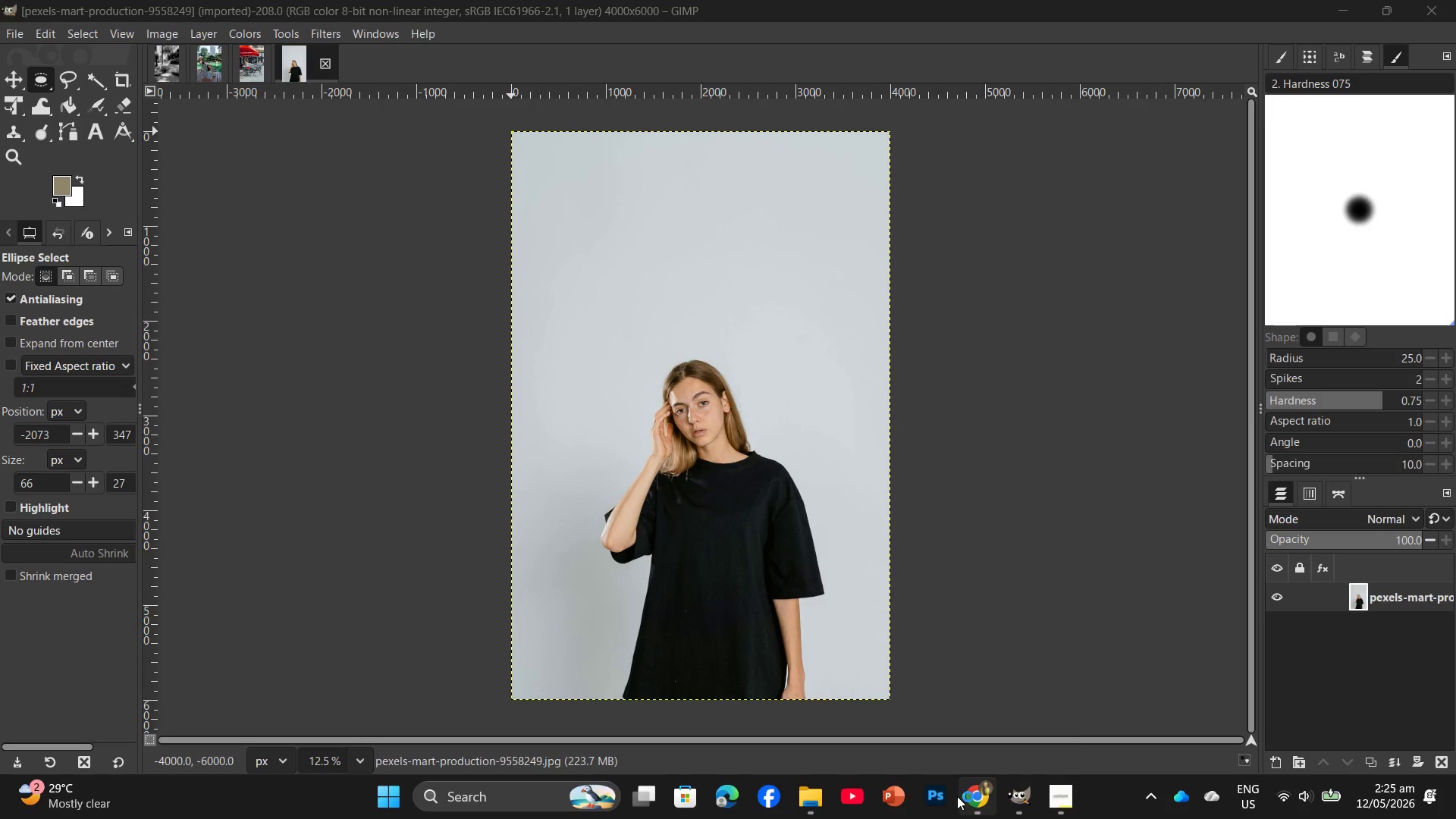 
left_click([965, 783])
 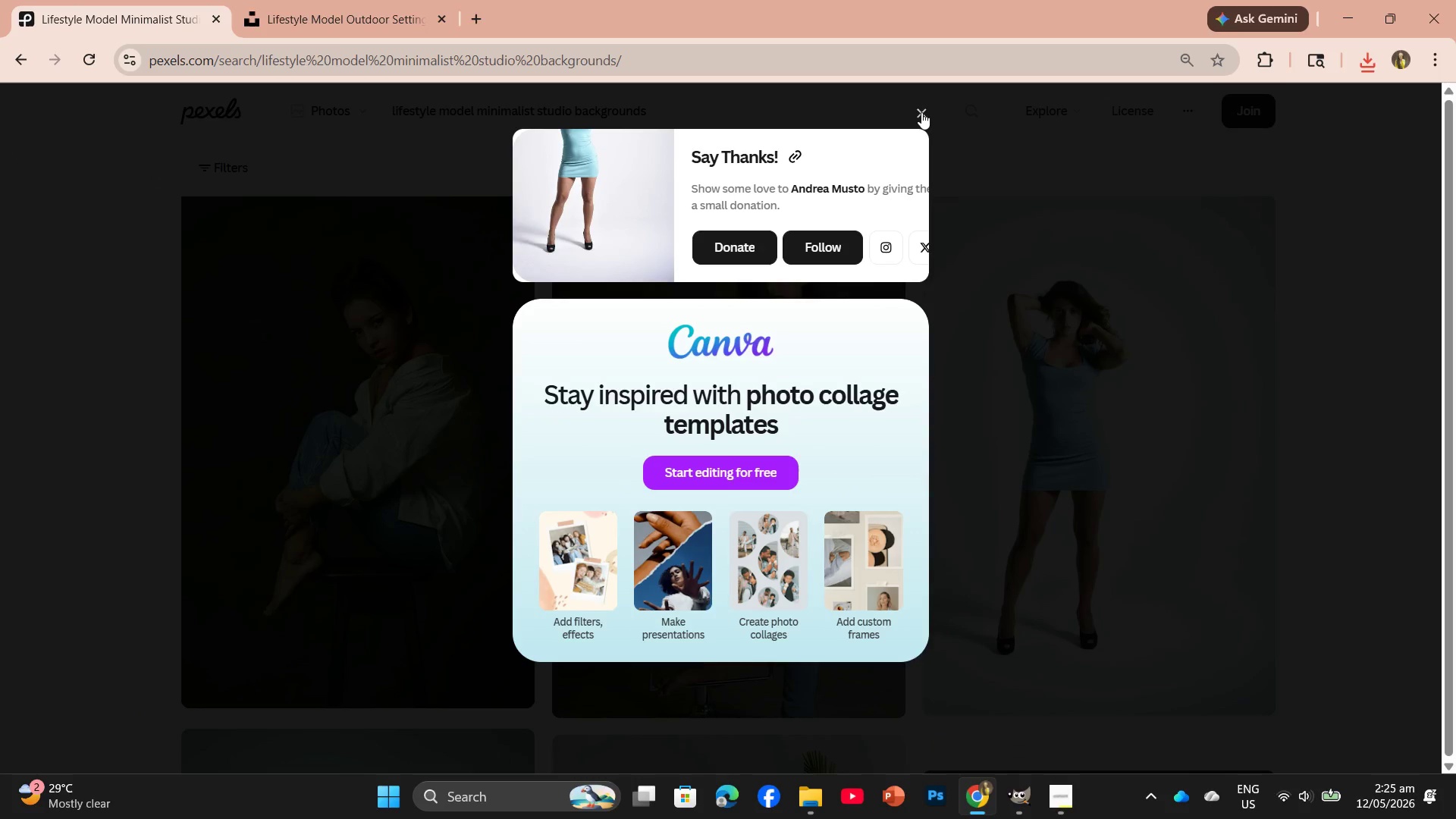 
left_click([921, 112])
 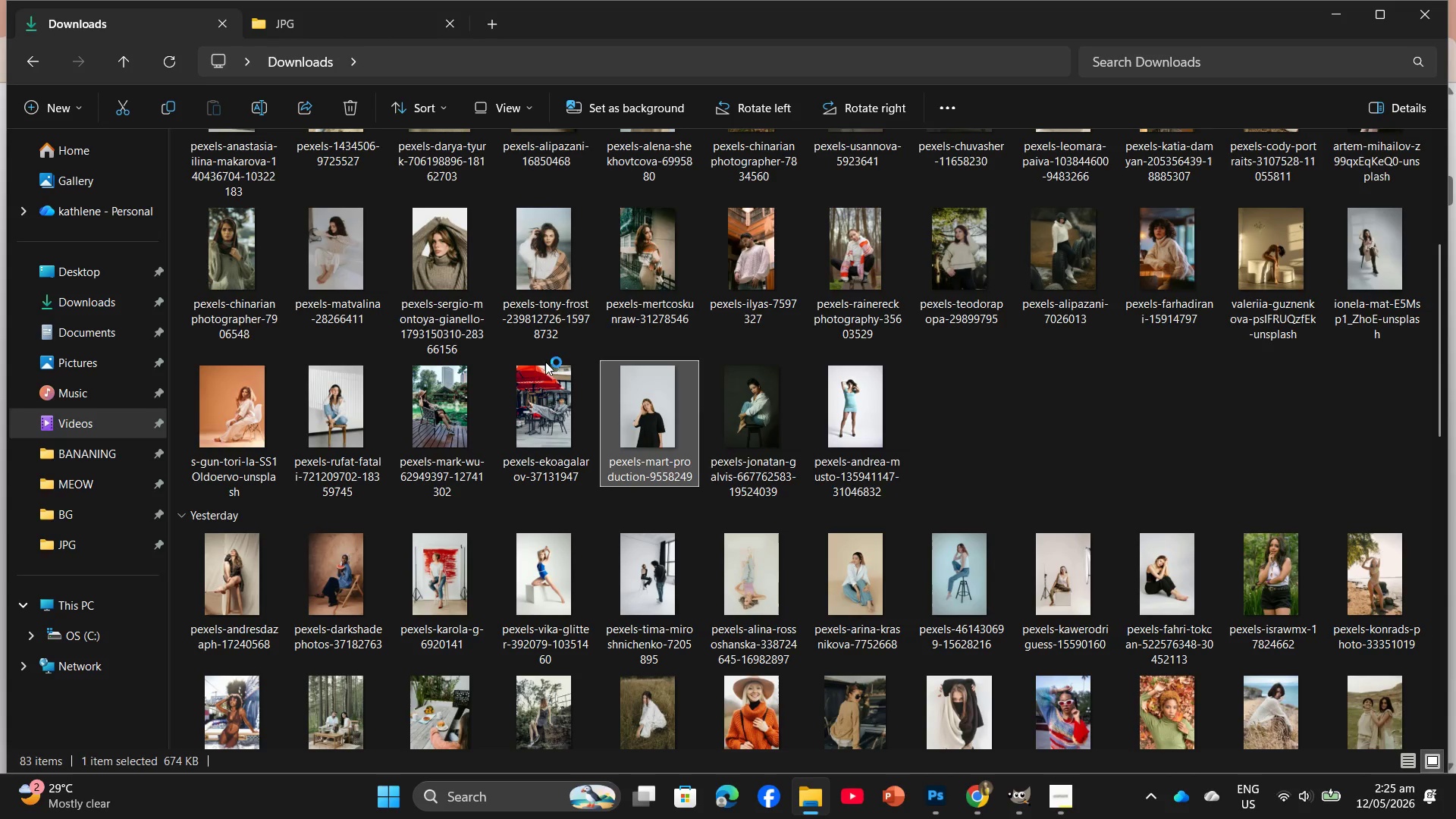 
left_click_drag(start_coordinate=[763, 444], to_coordinate=[344, 56])
 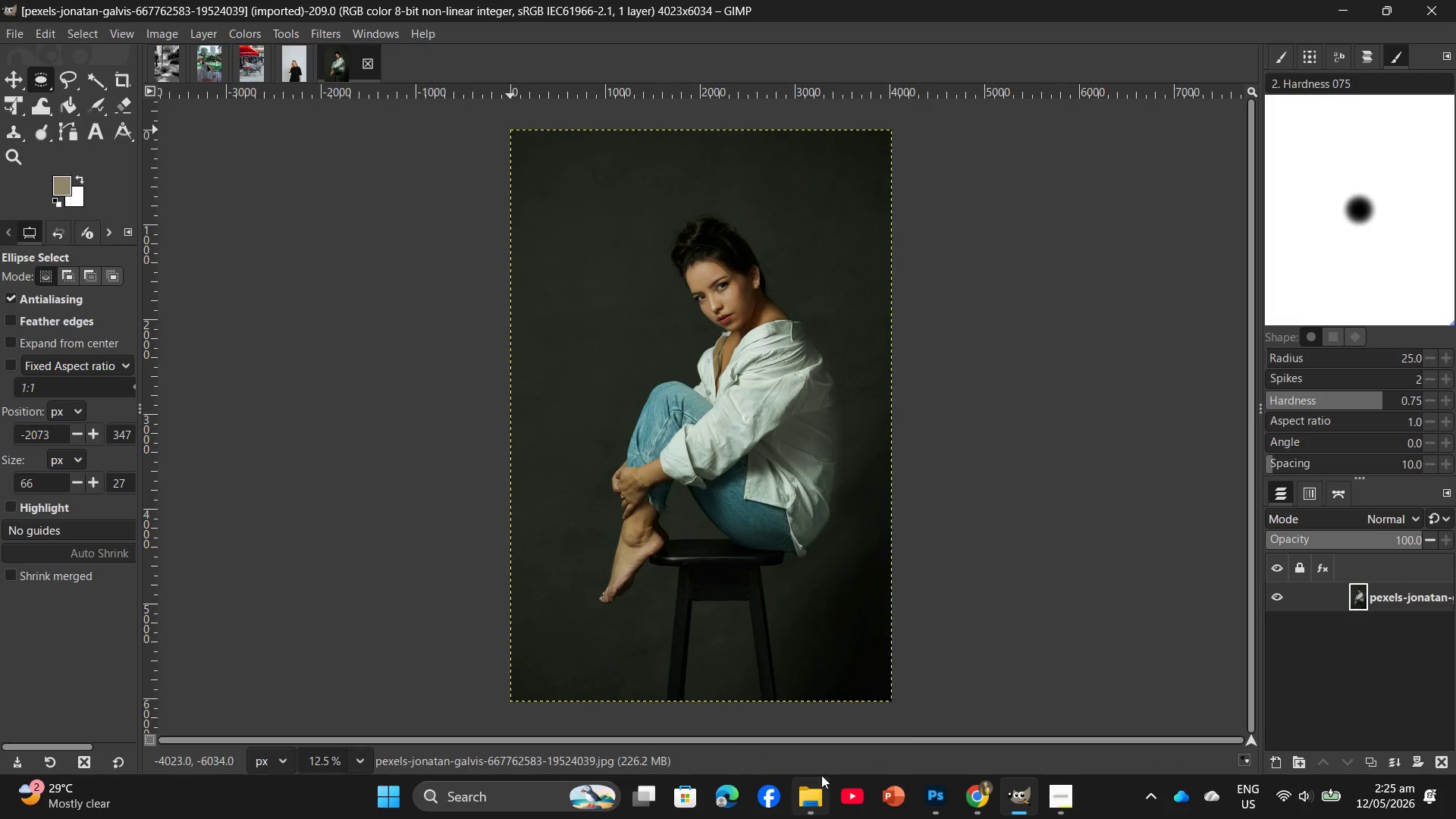 
left_click([814, 785])
 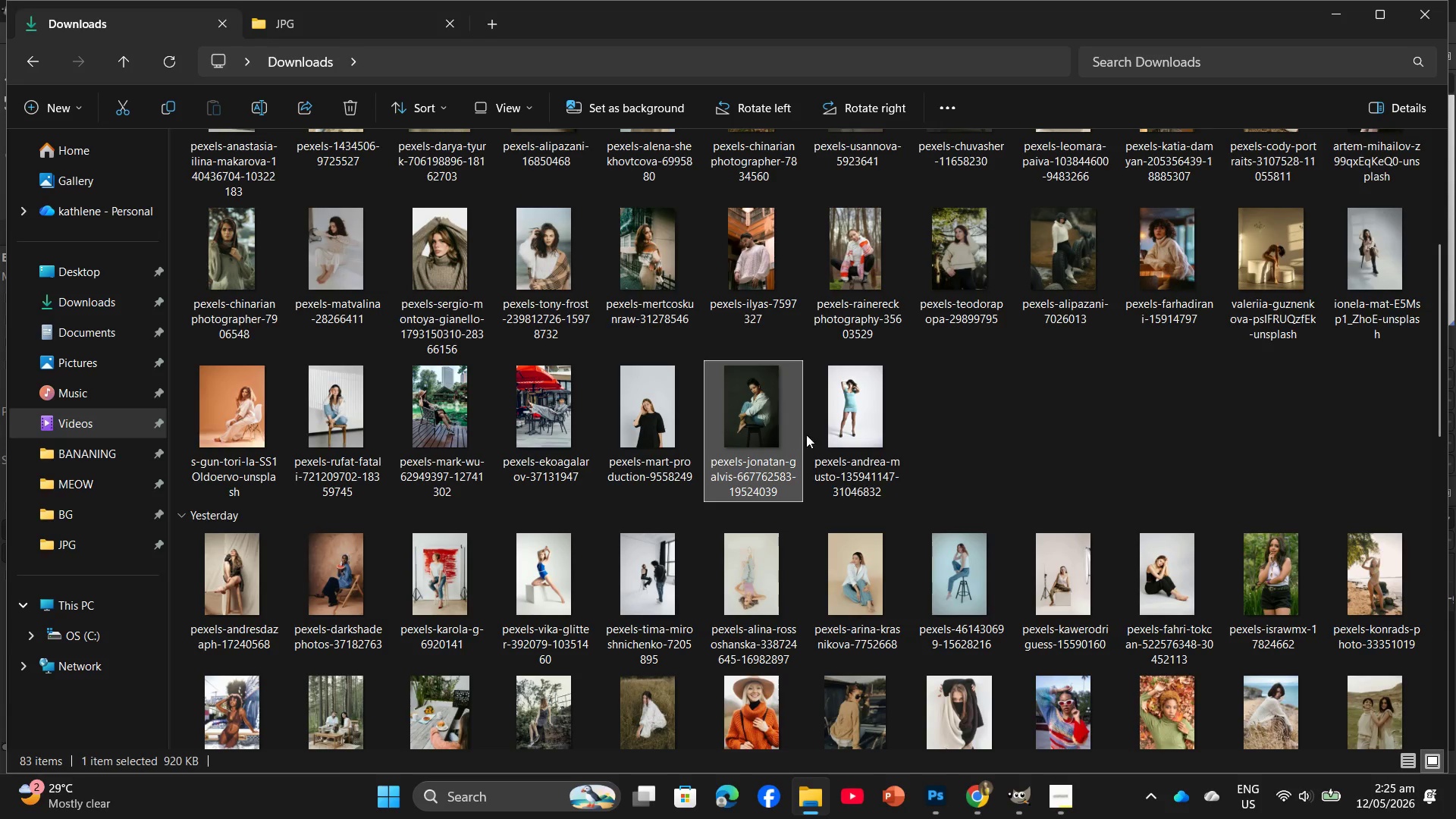 
left_click_drag(start_coordinate=[841, 450], to_coordinate=[381, 54])
 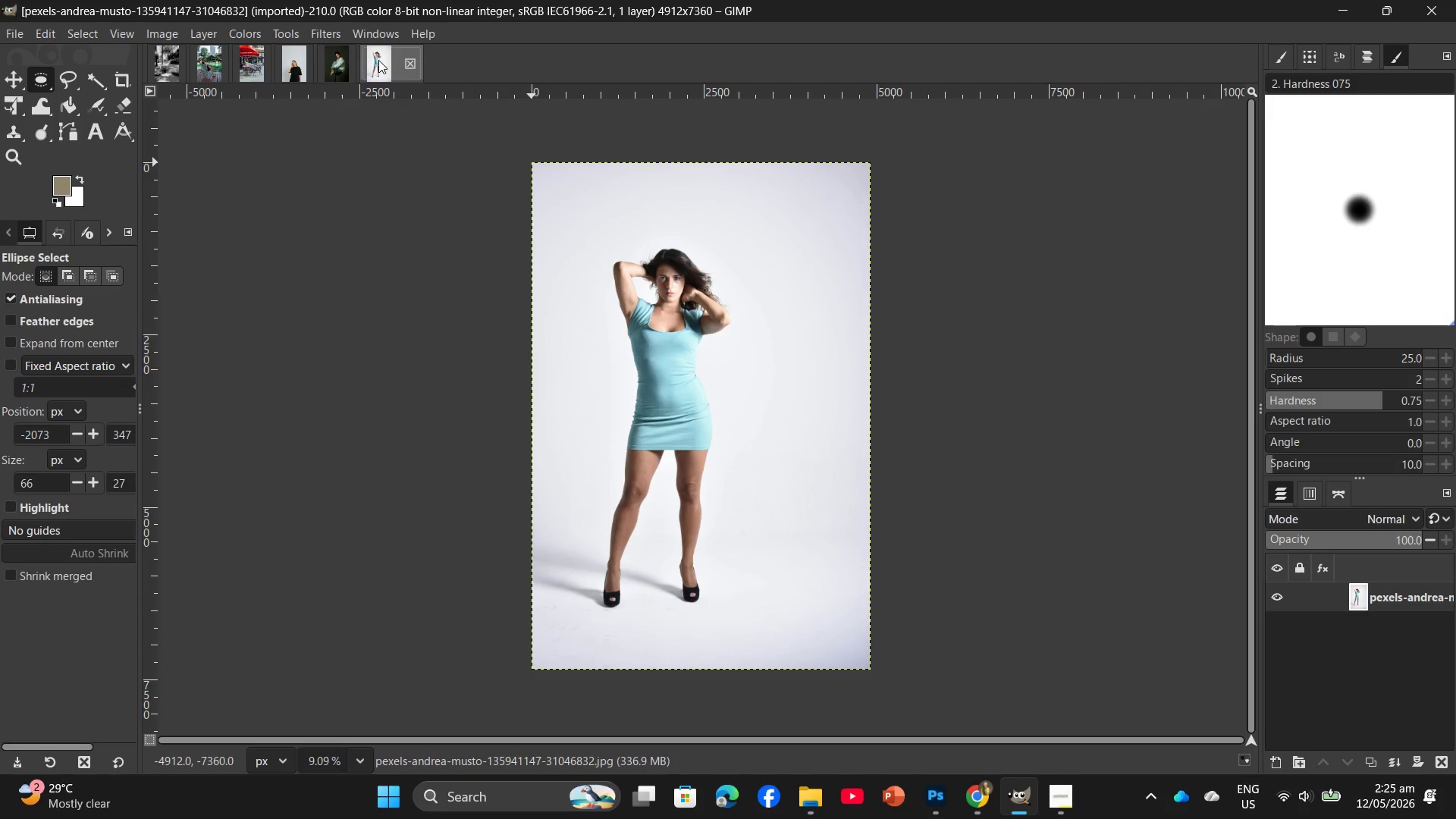 
left_click([170, 54])
 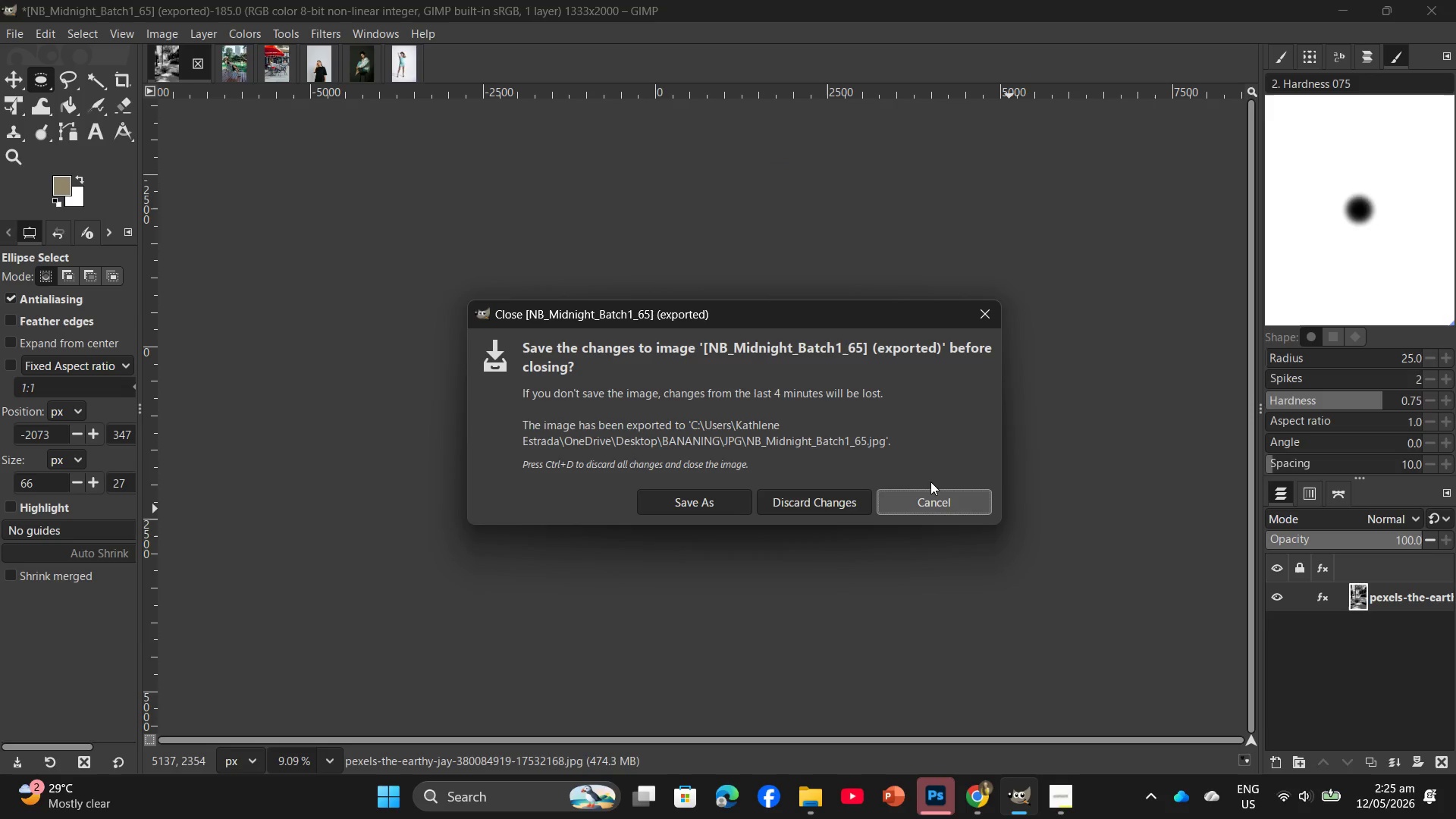 
left_click([833, 498])
 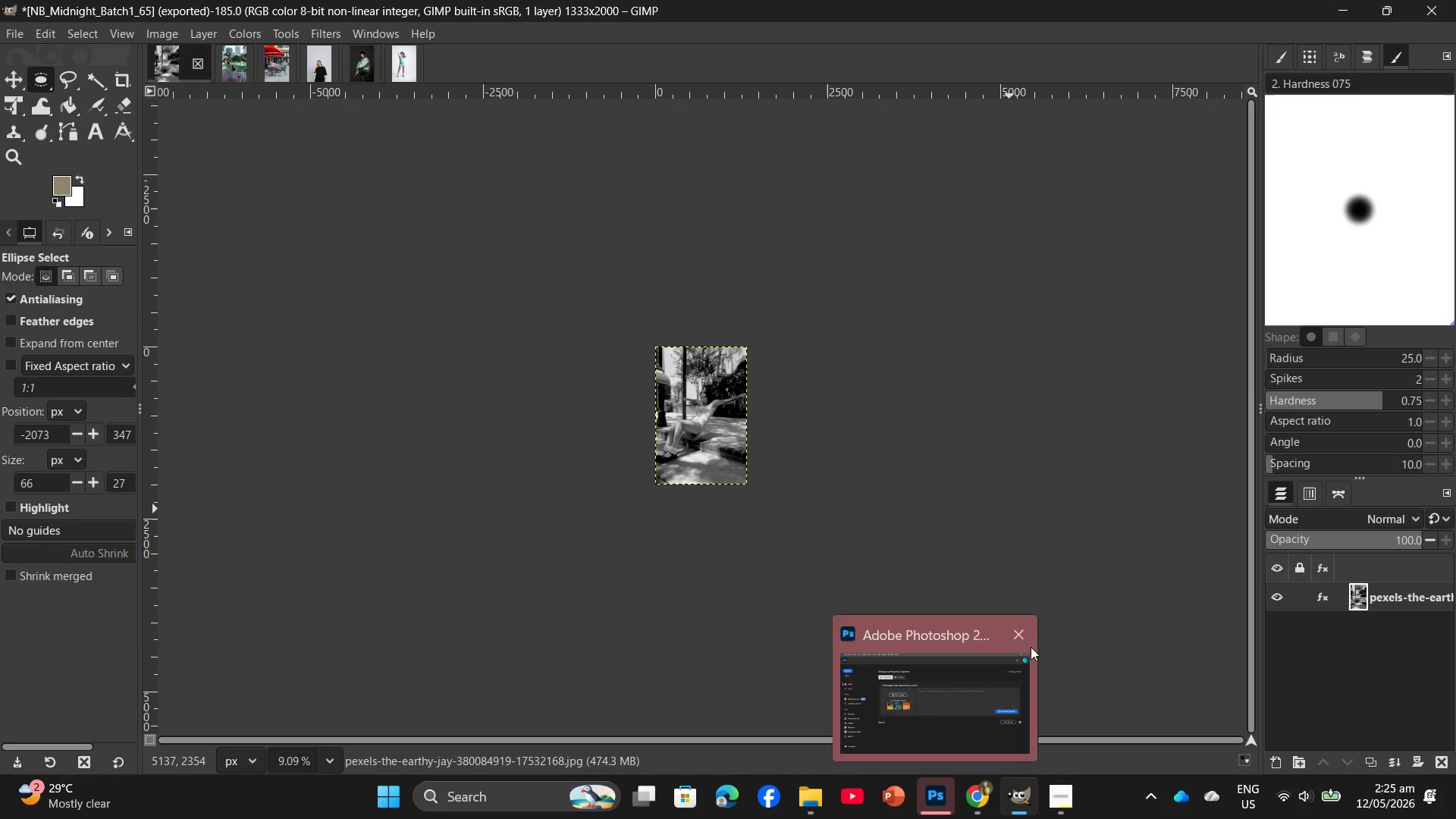 
left_click([1020, 633])
 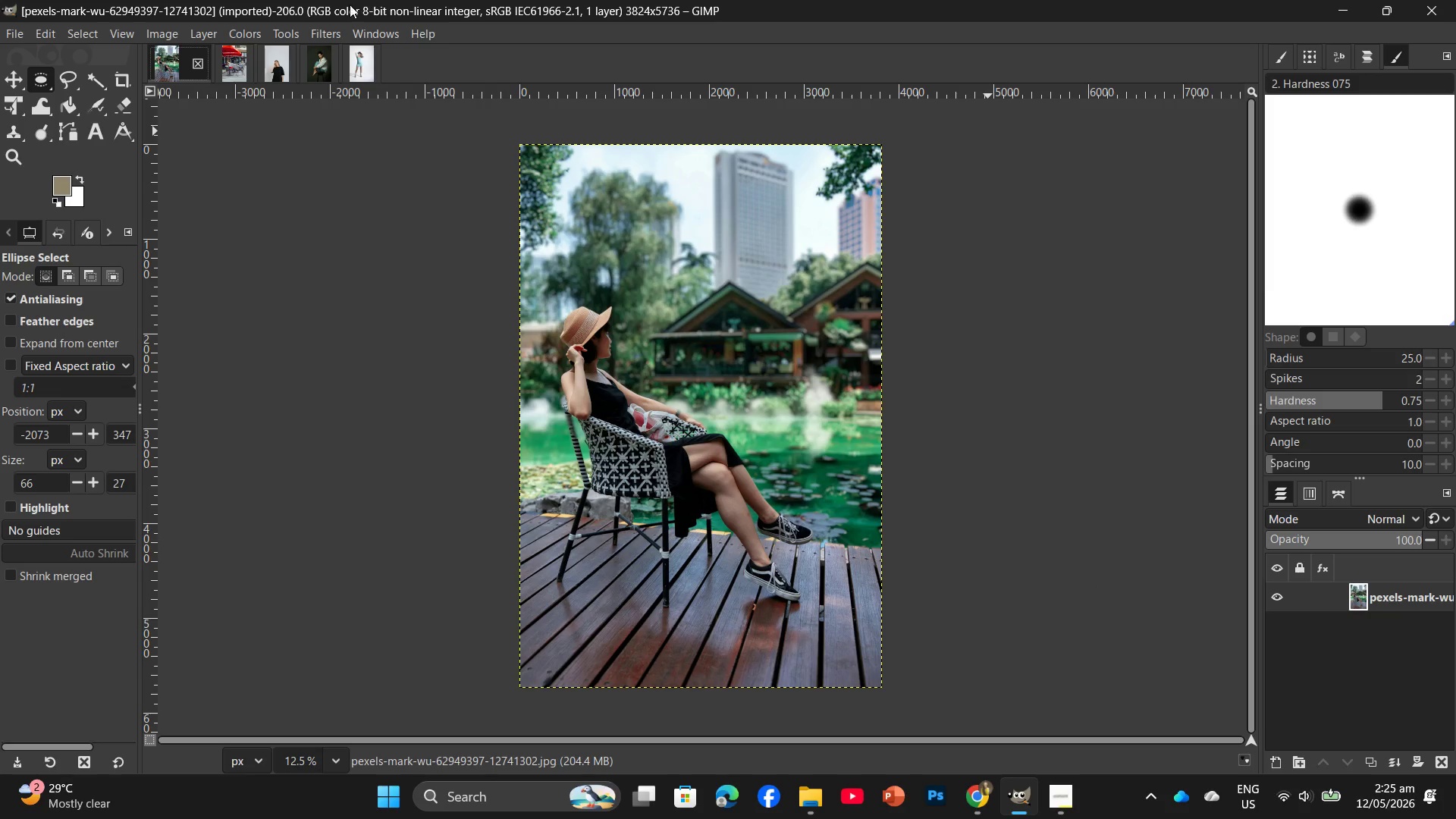 
wait(5.38)
 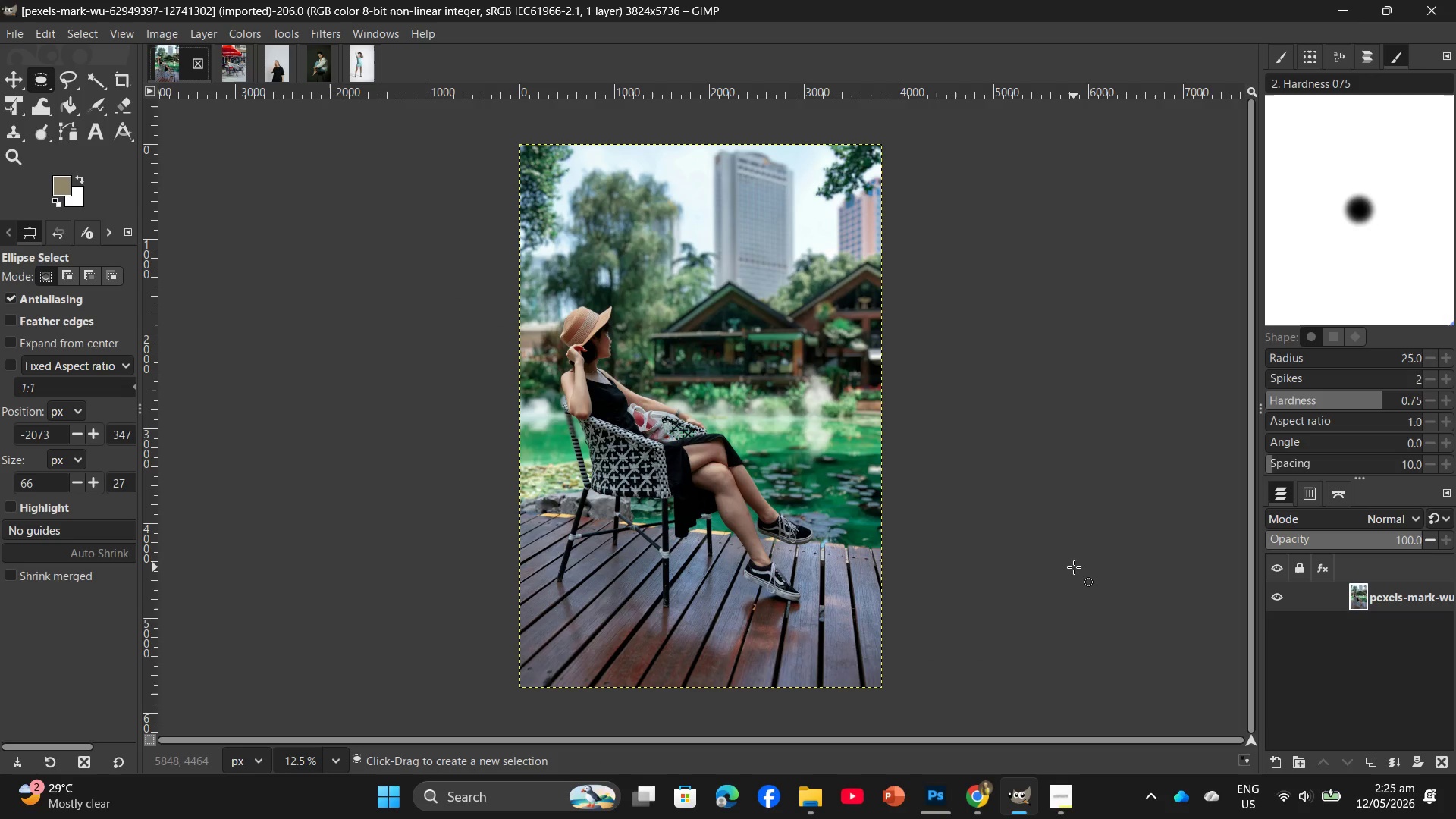 
left_click([264, 27])
 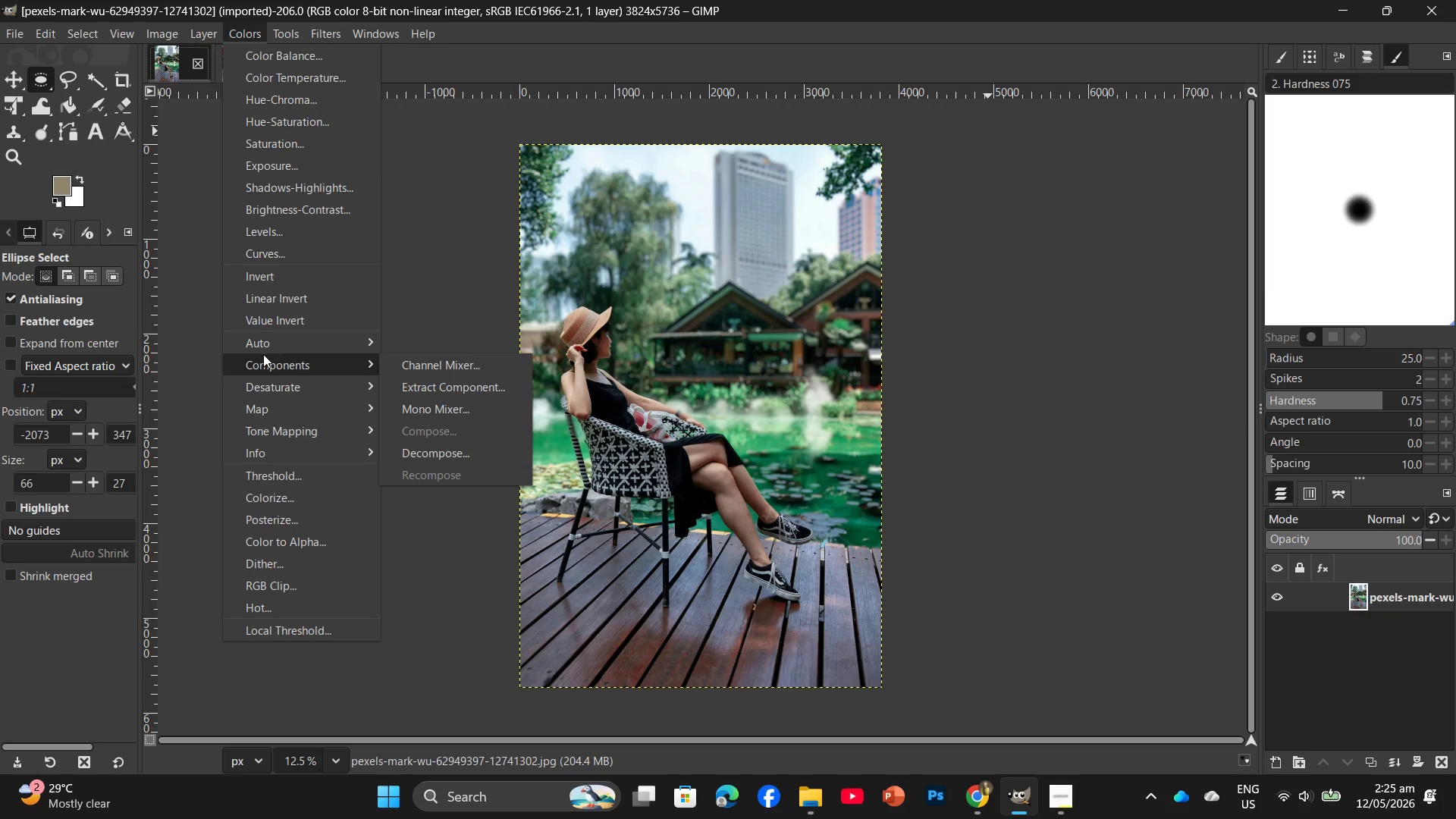 
left_click([425, 410])
 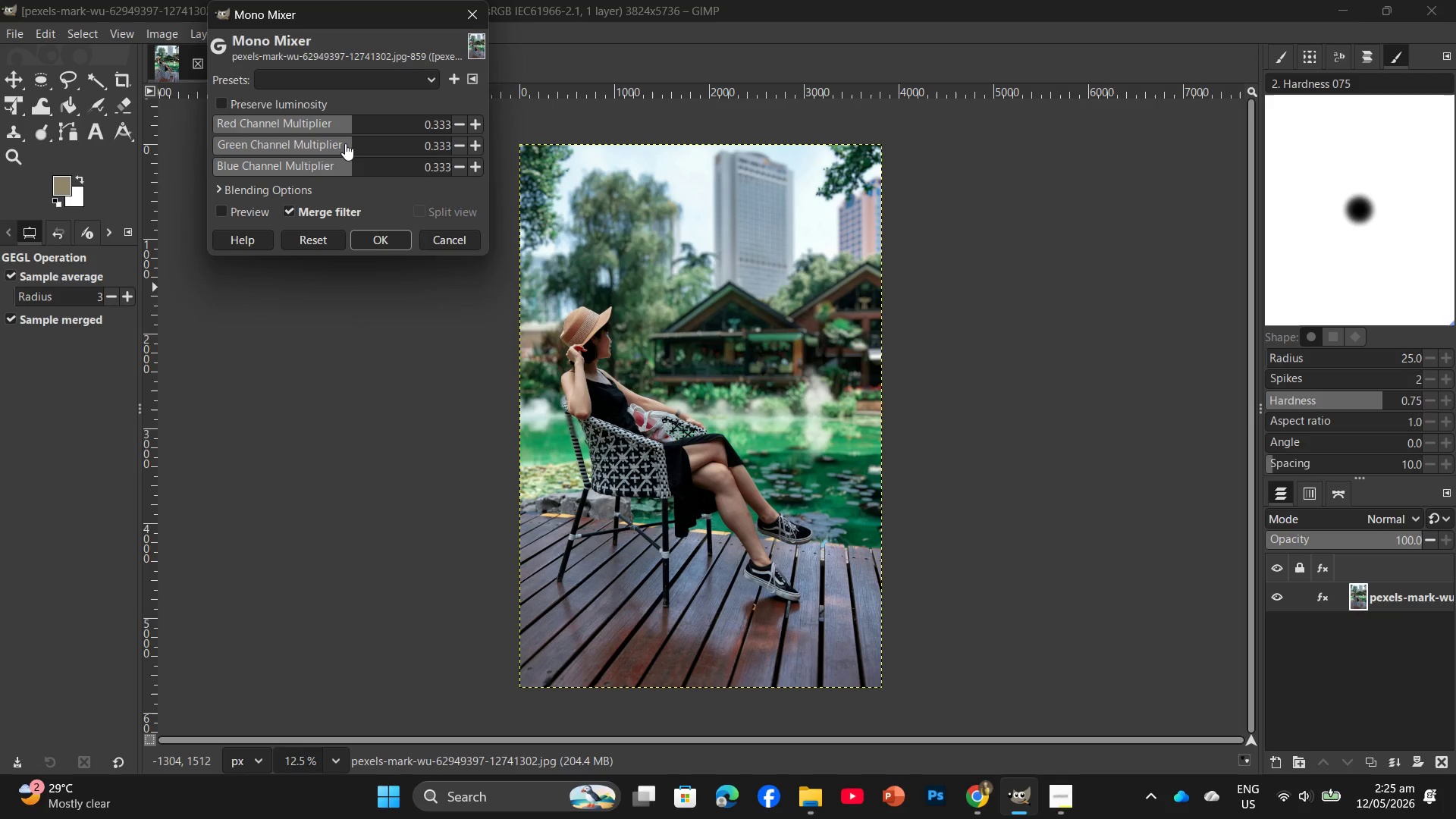 
left_click([347, 142])
 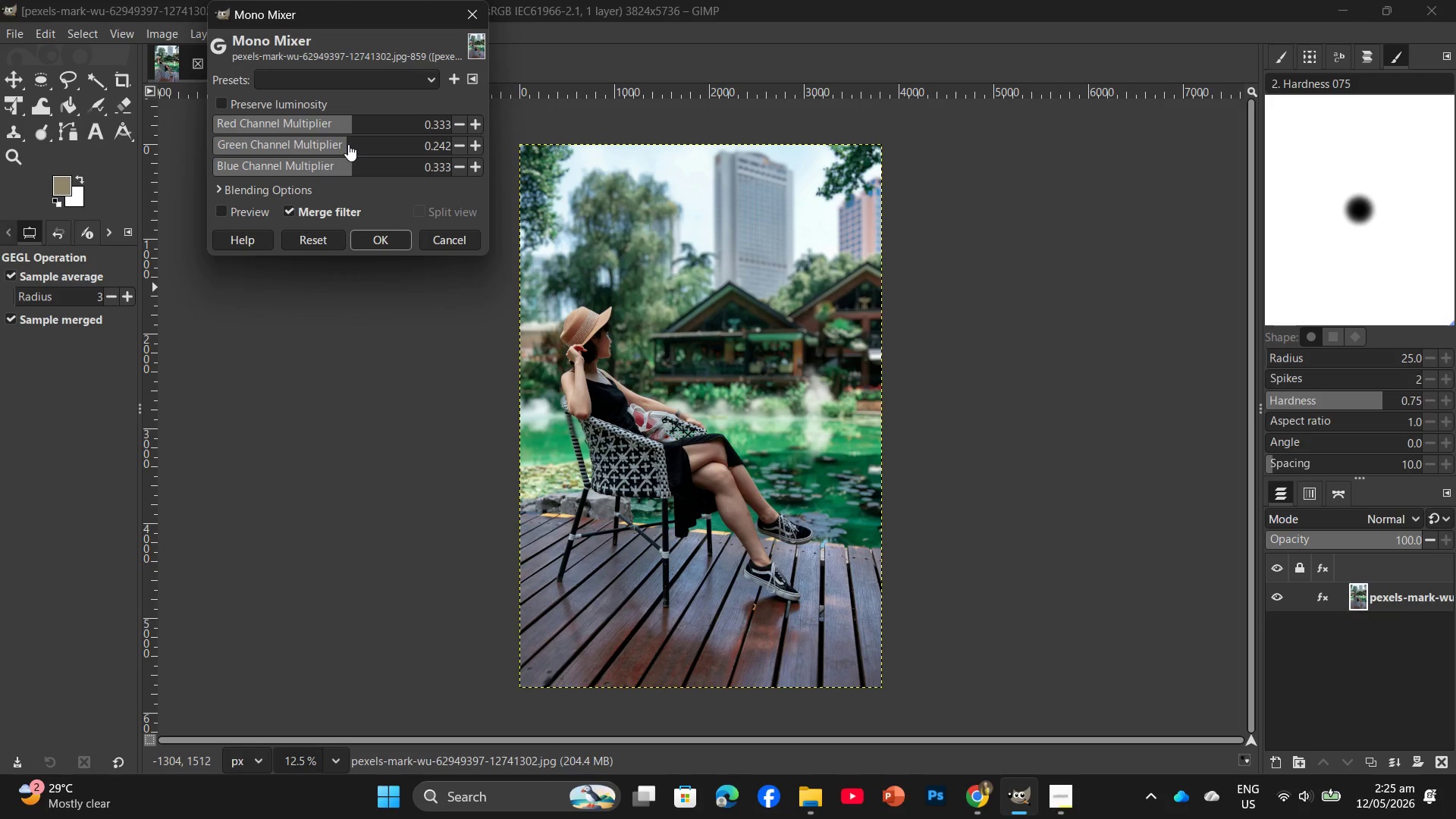 
left_click([348, 147])
 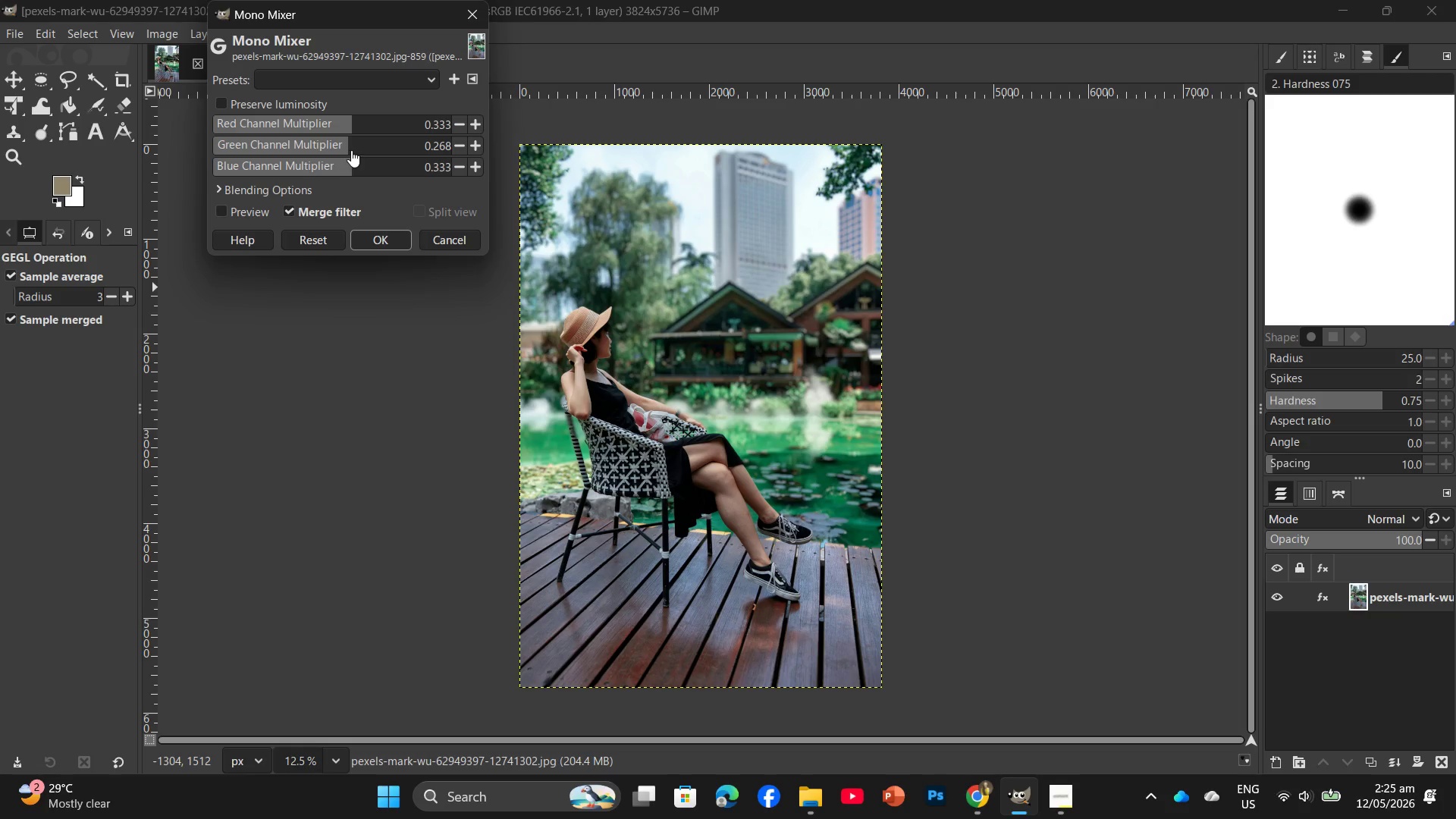 
left_click([351, 150])
 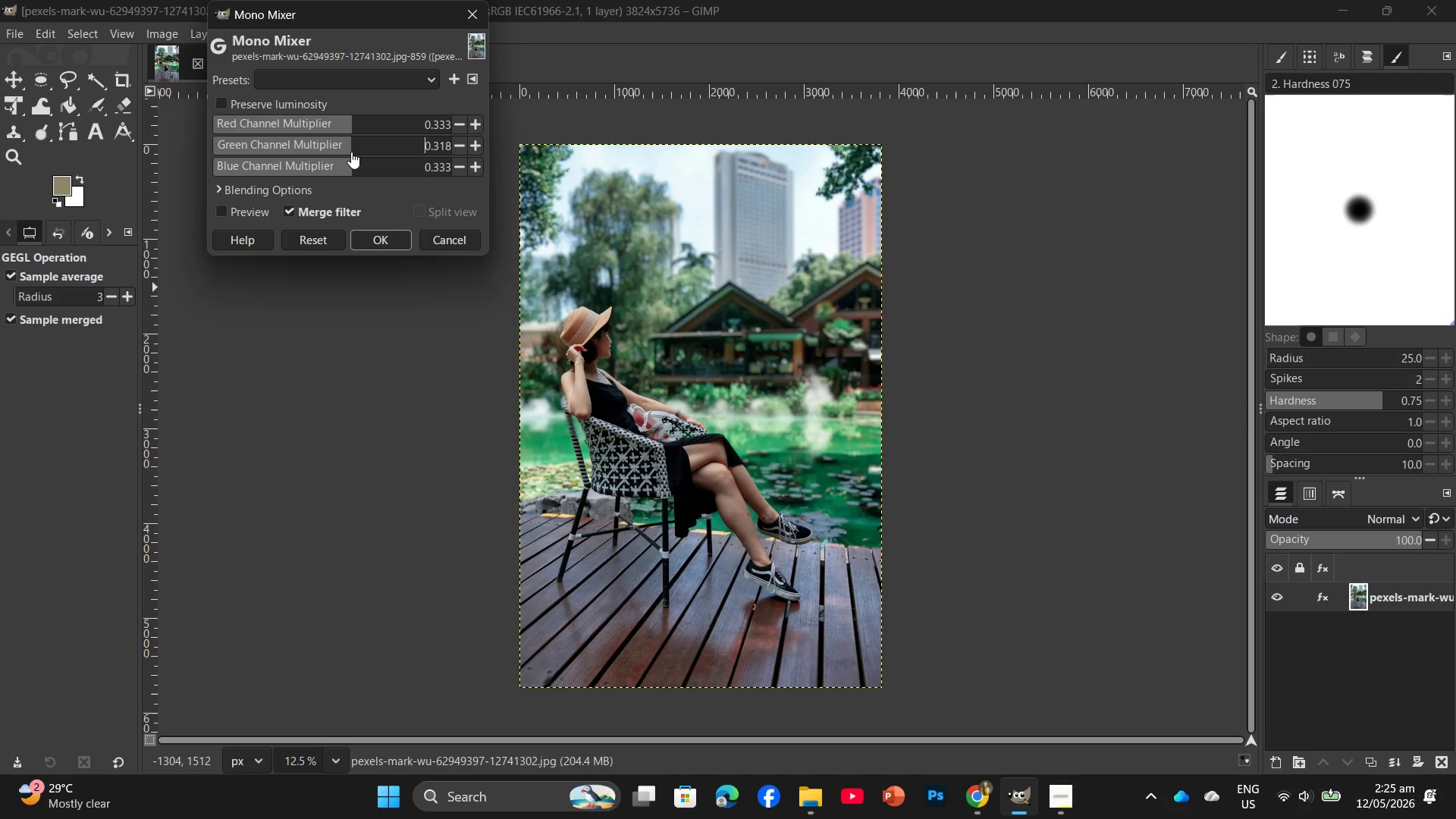 
left_click([350, 152])
 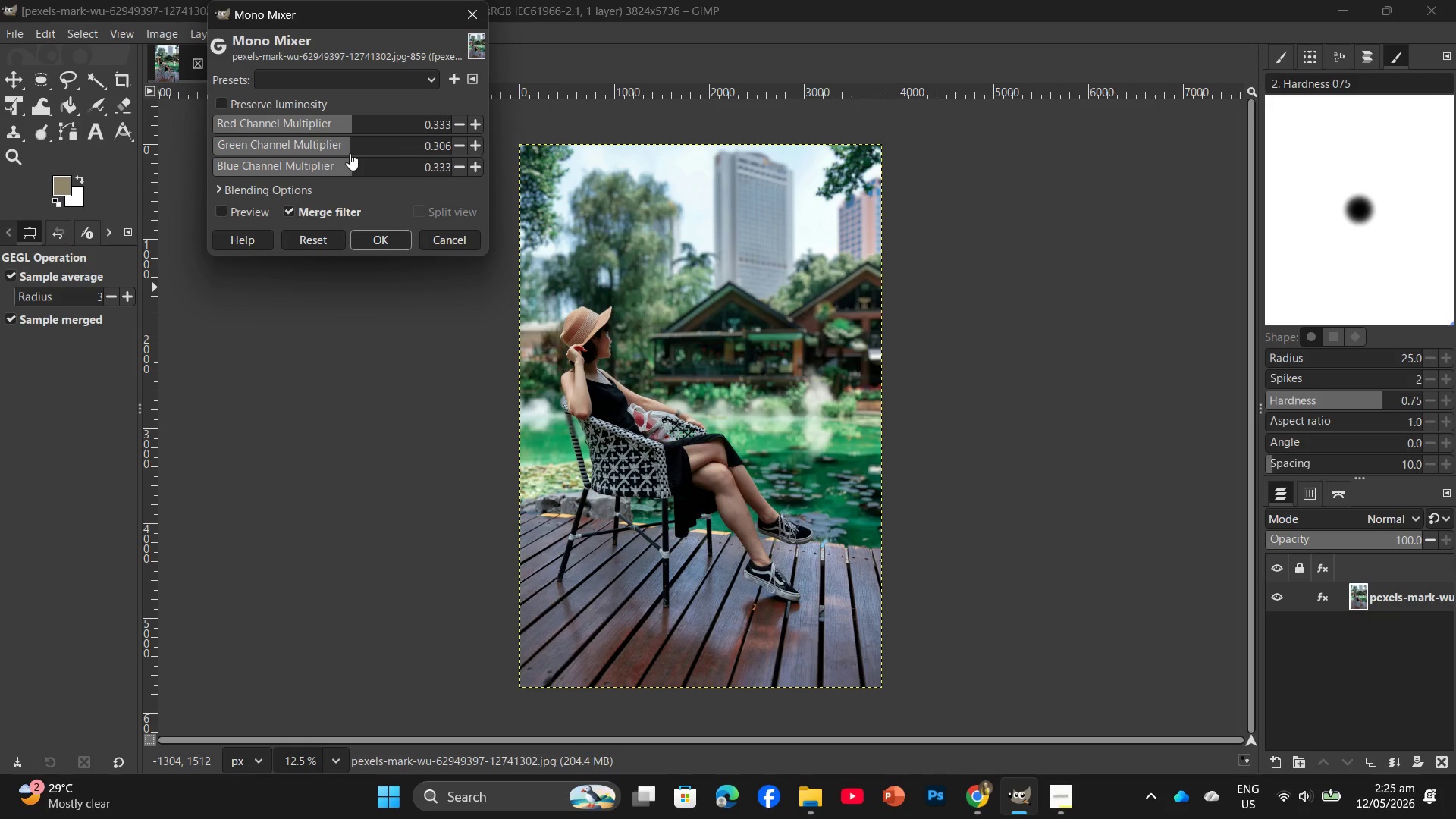 
left_click([350, 153])
 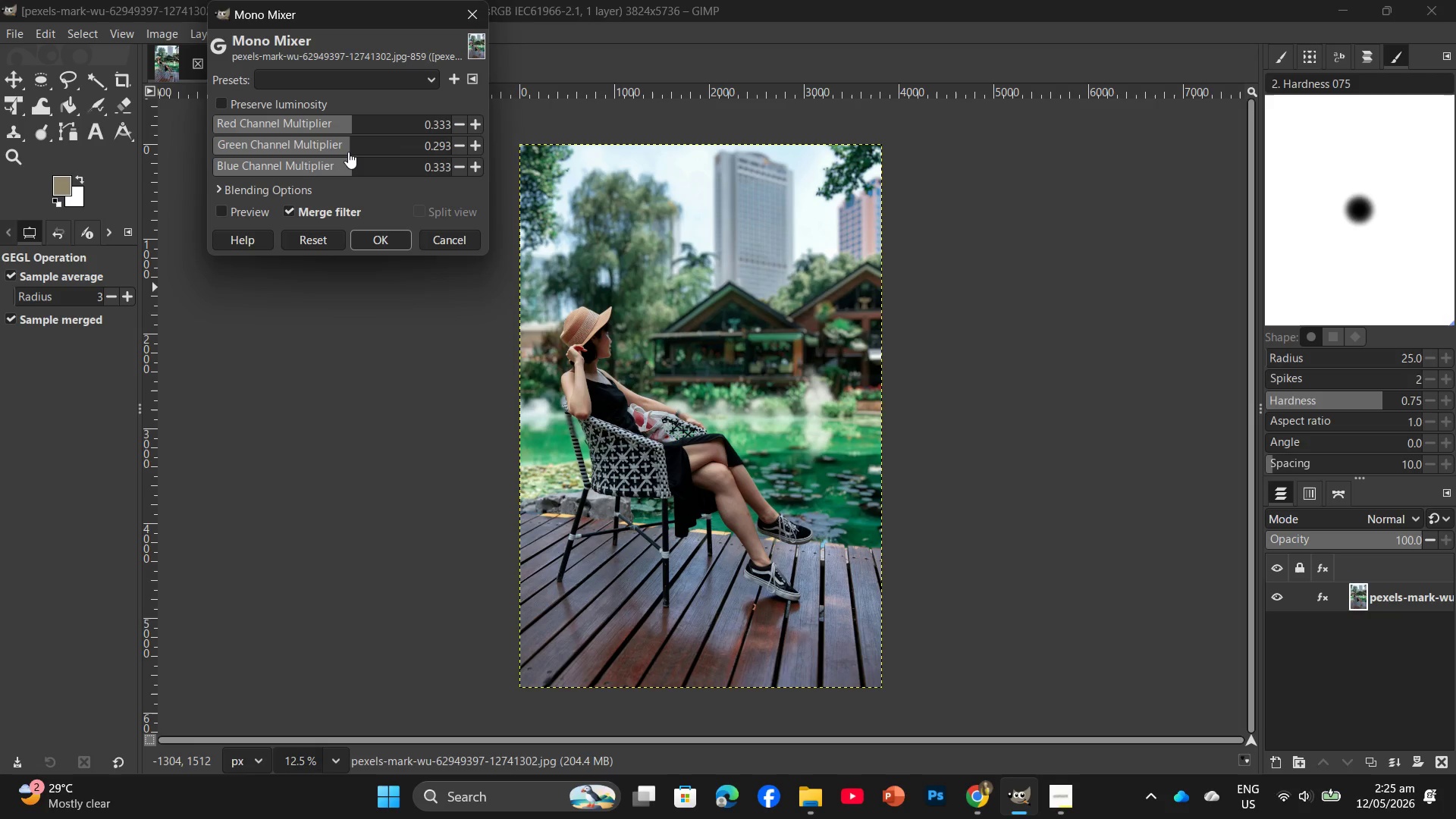 
left_click([348, 152])
 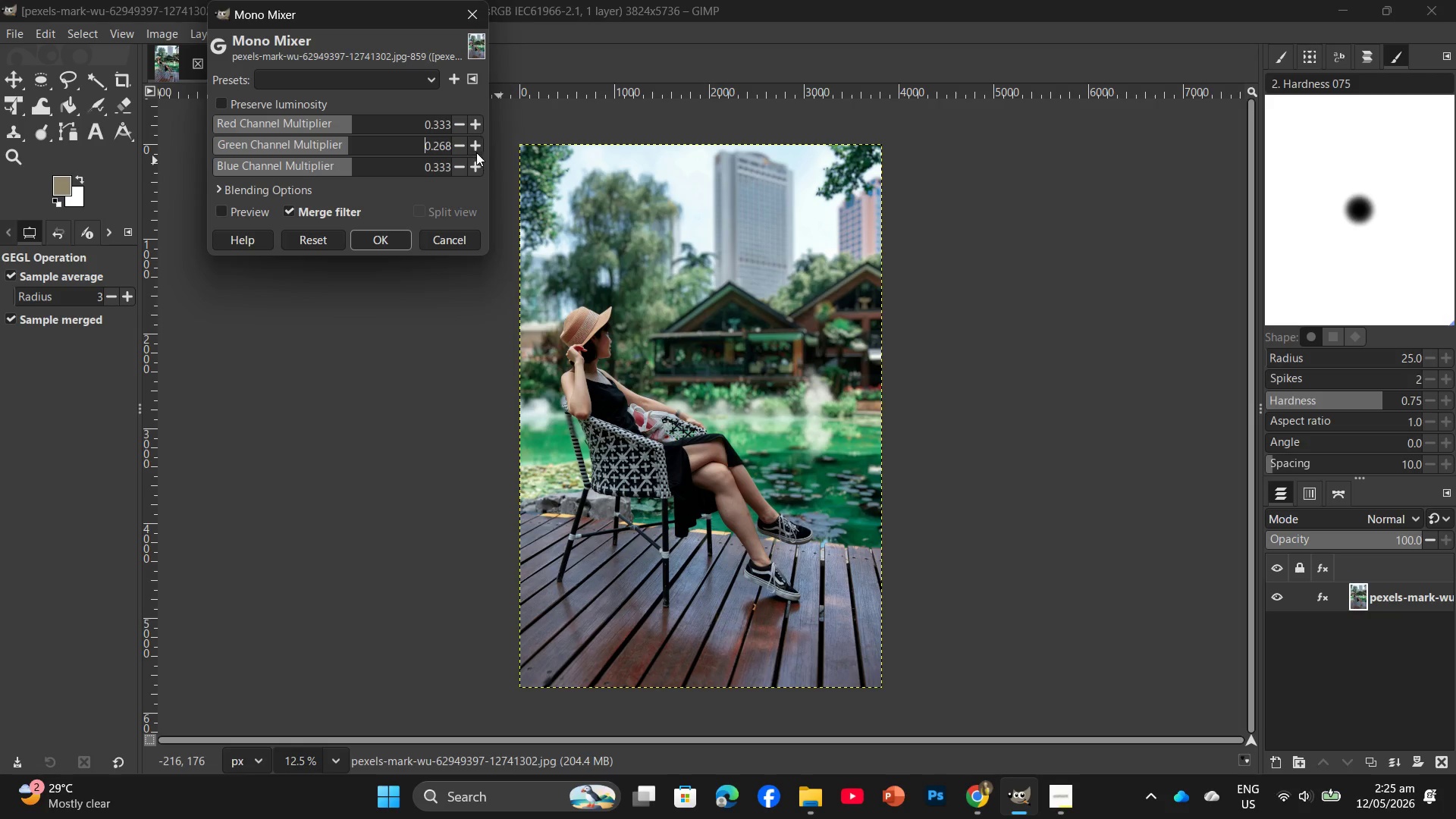 
double_click([476, 147])
 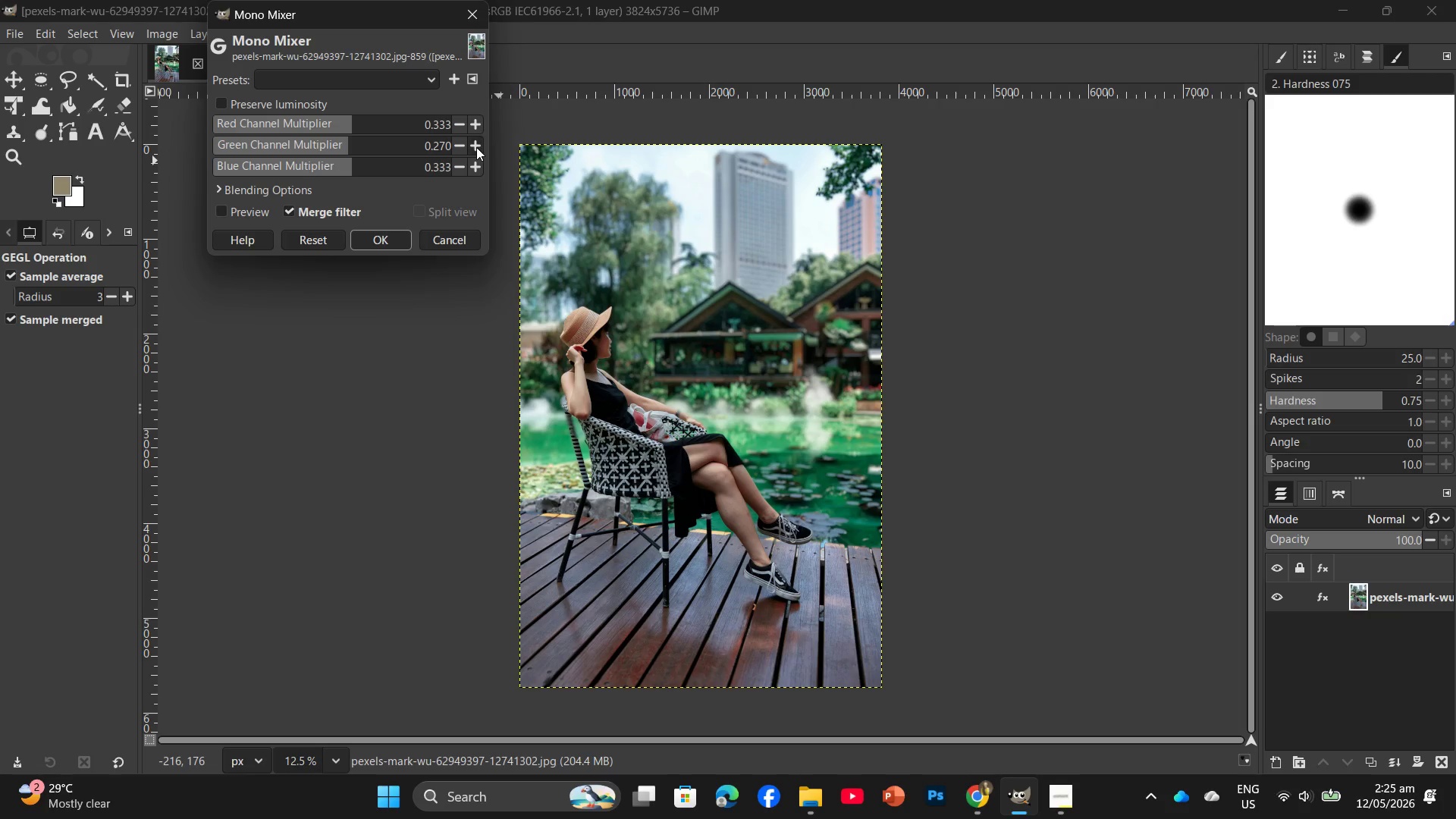 
triple_click([476, 147])
 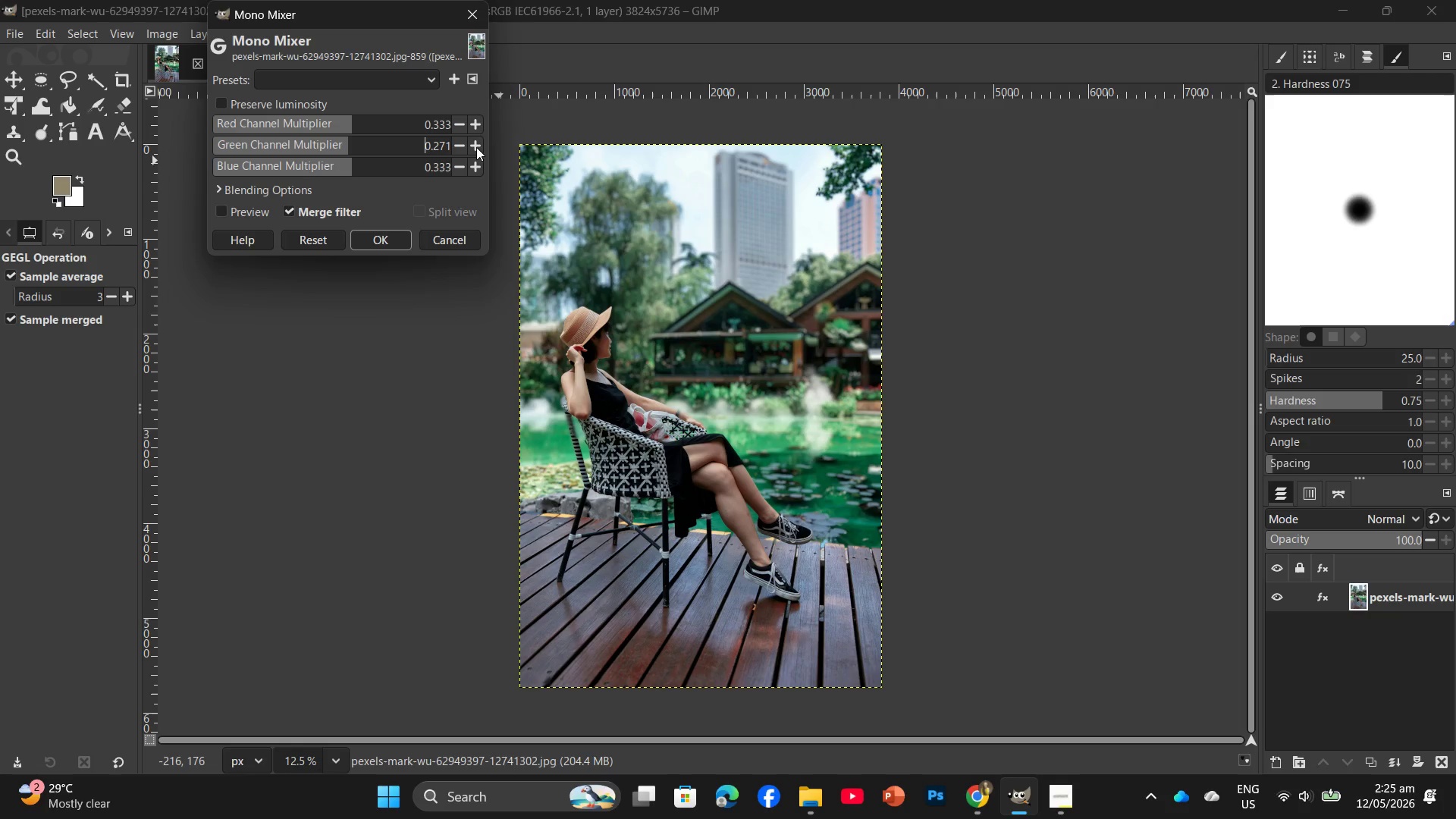 
triple_click([476, 147])
 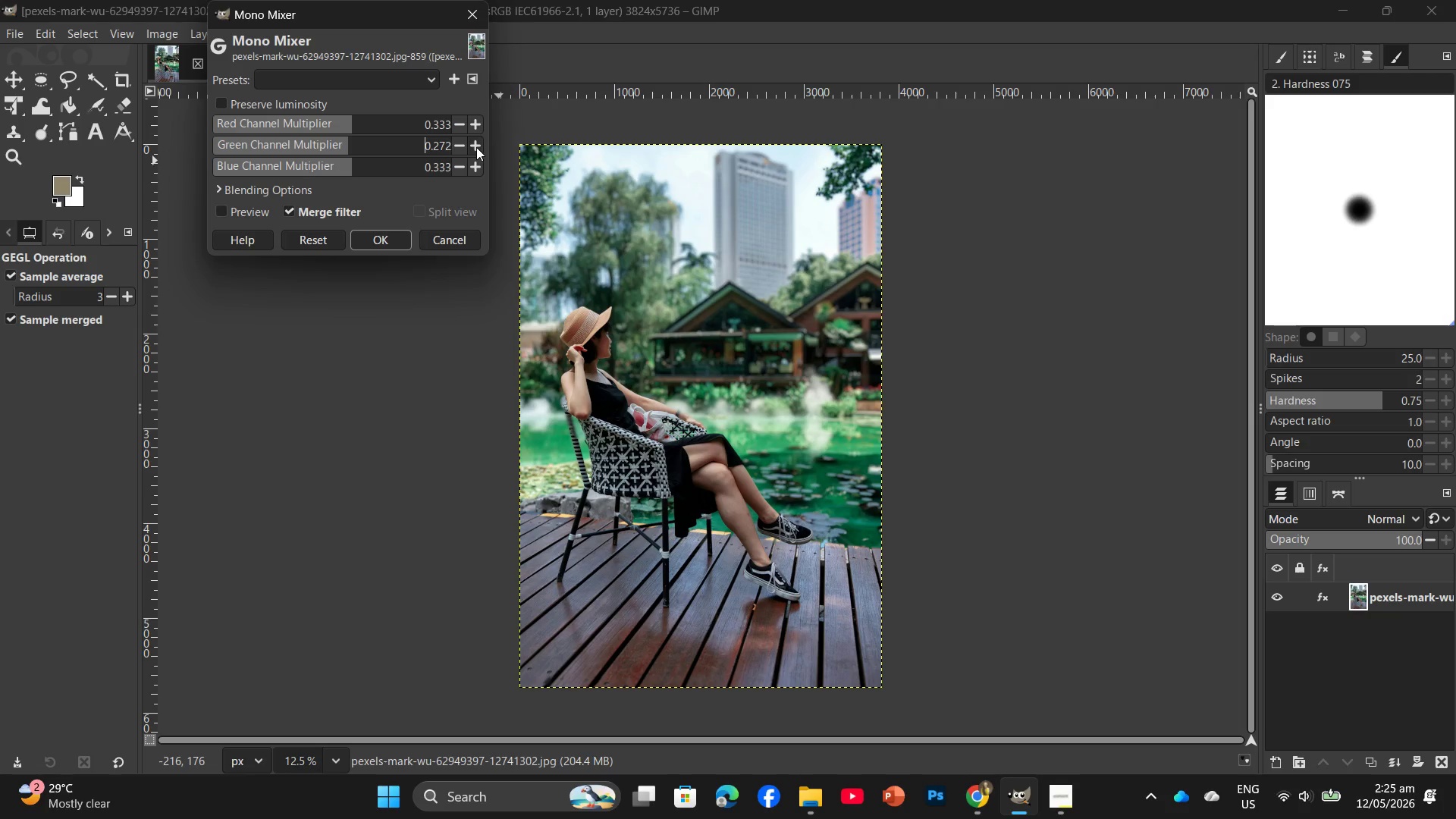 
triple_click([476, 147])
 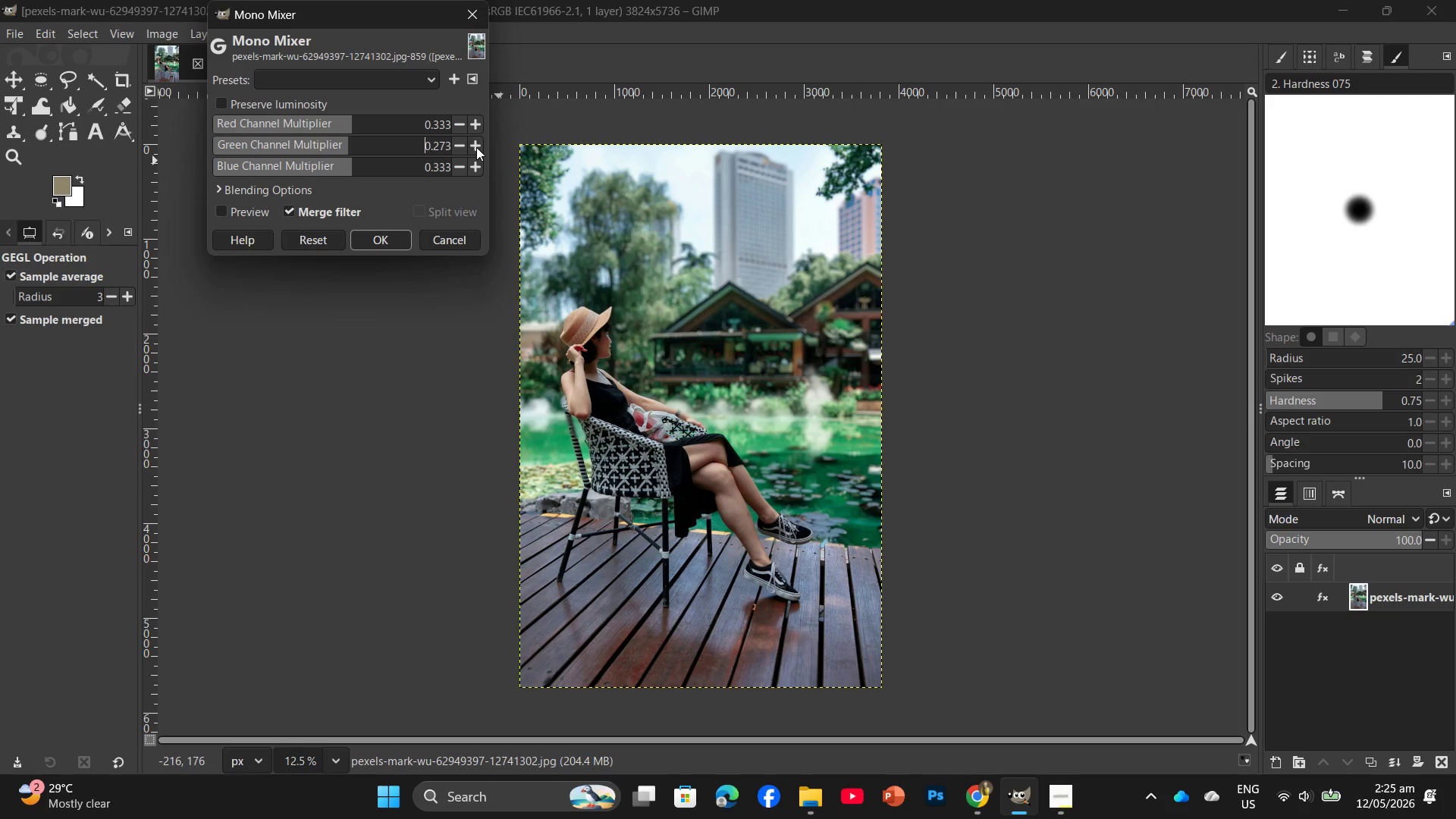 
triple_click([476, 147])
 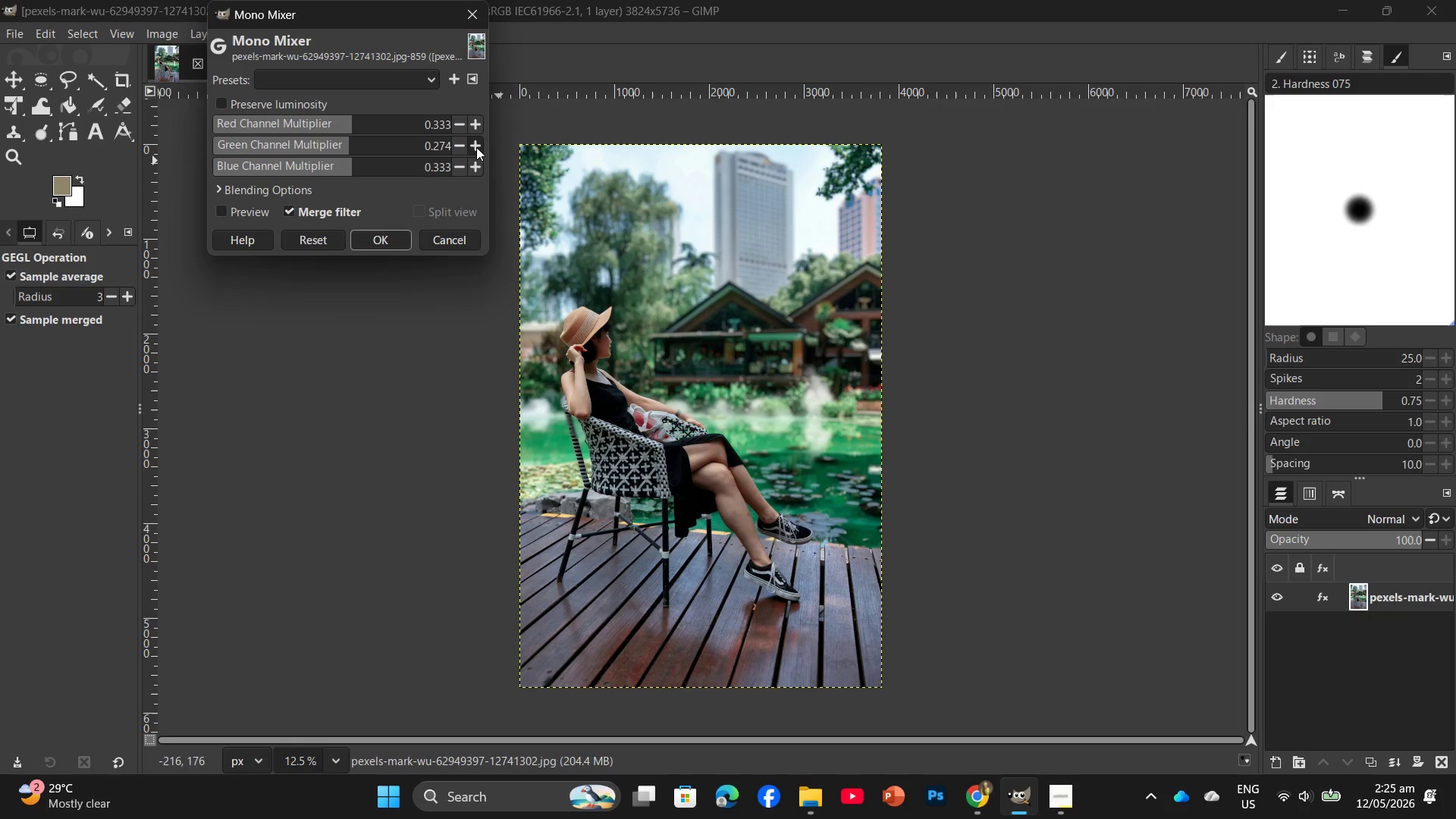 
triple_click([476, 147])
 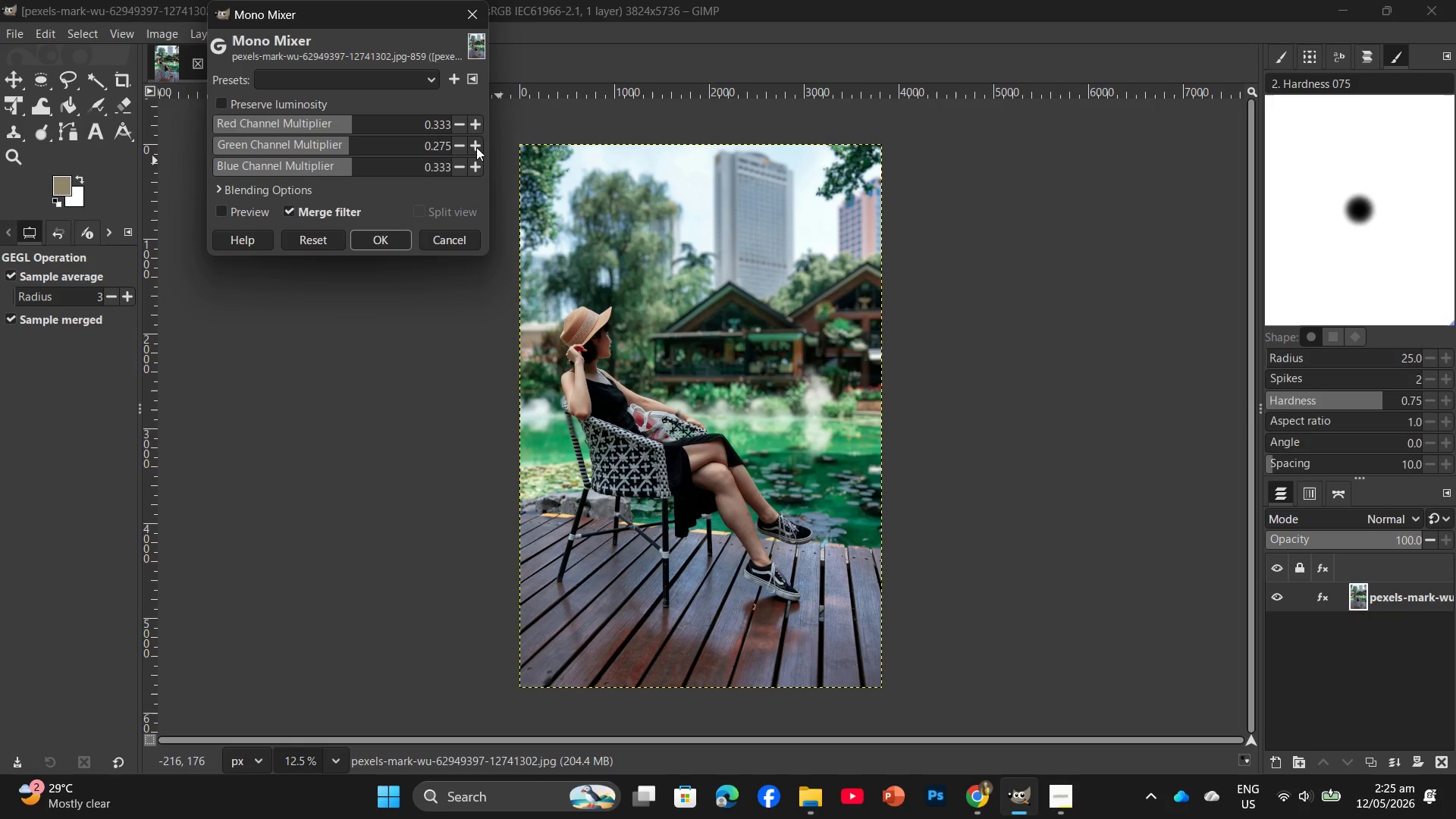 
triple_click([476, 147])
 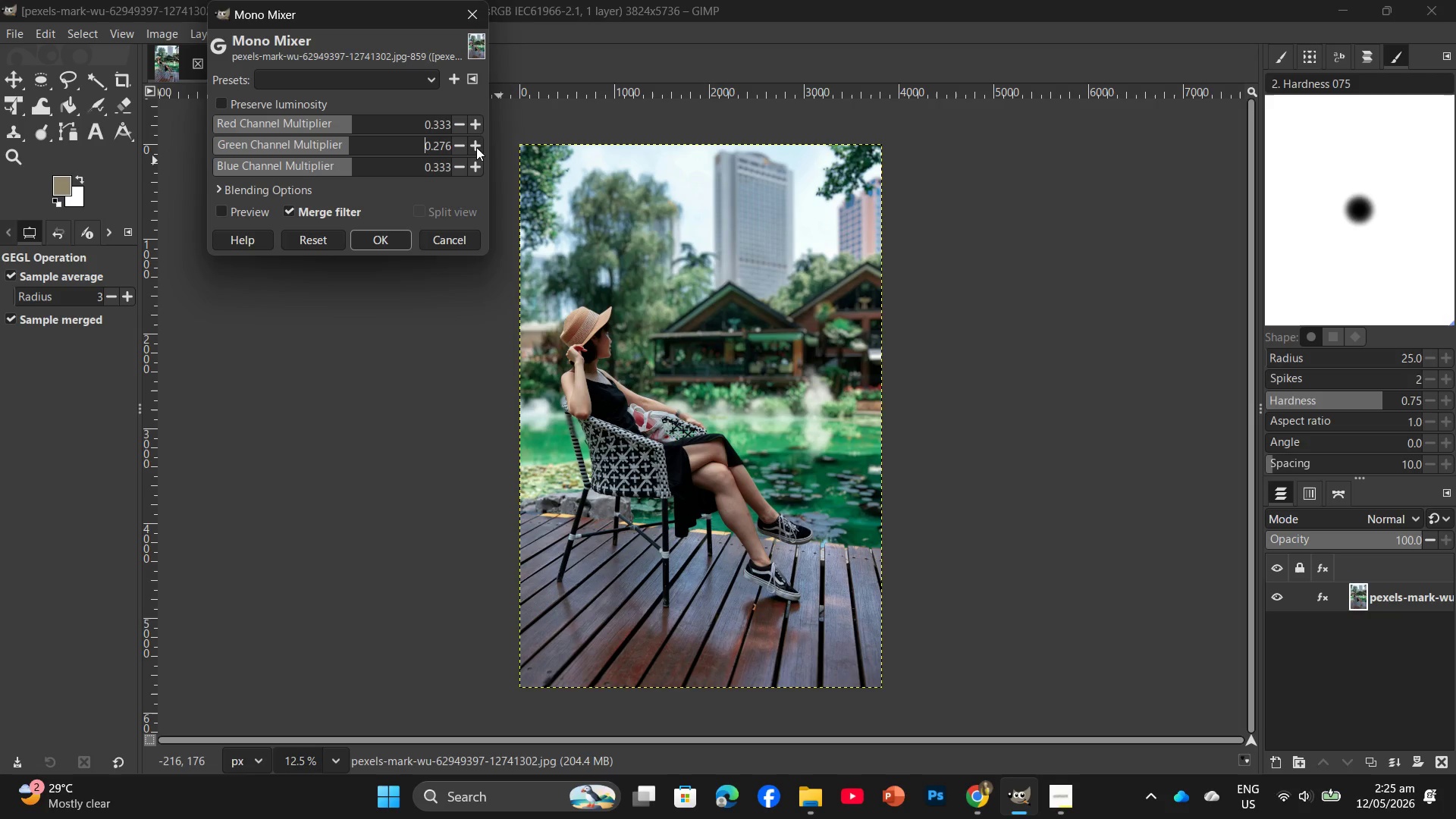 
triple_click([476, 147])
 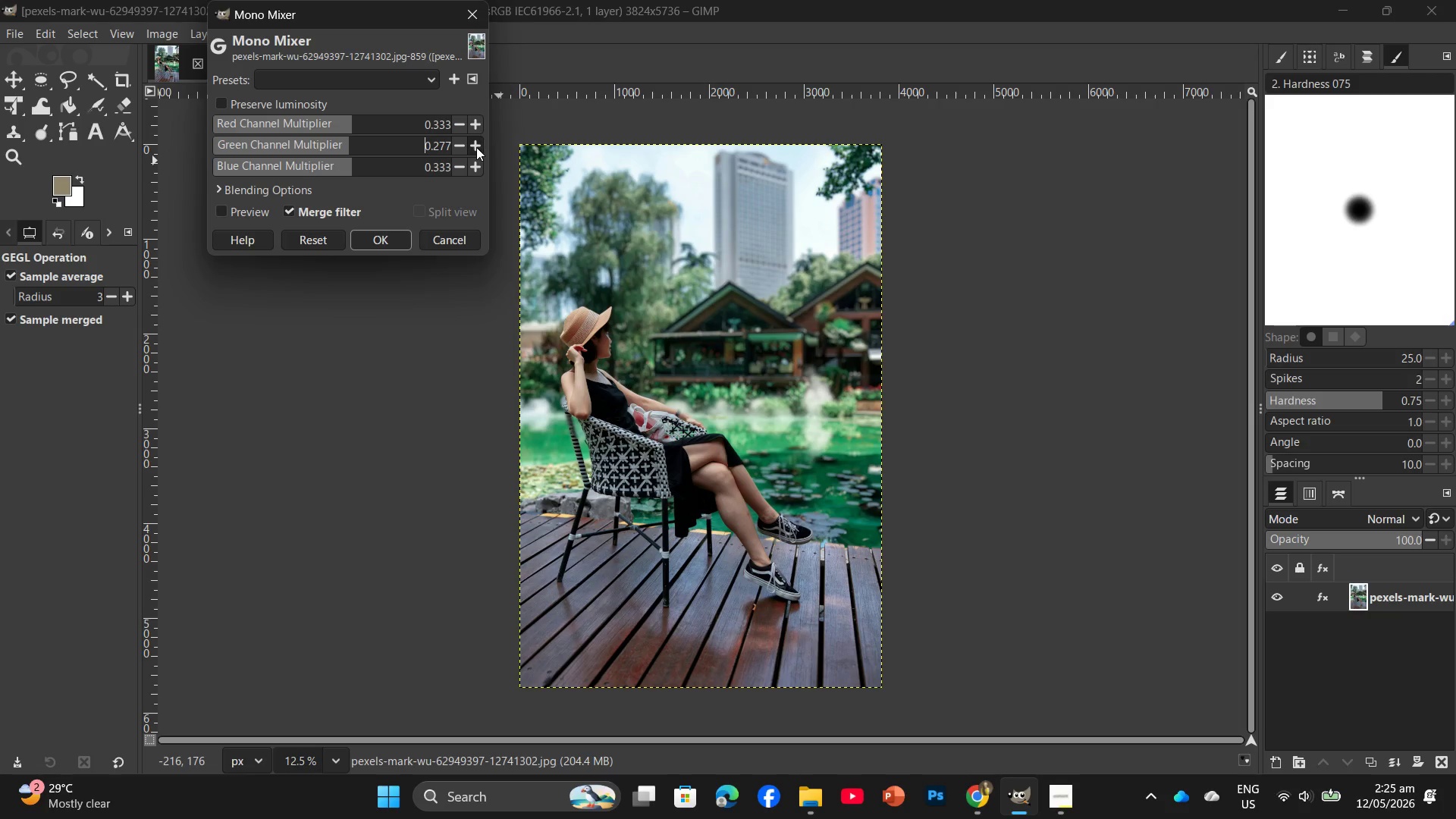 
triple_click([476, 147])
 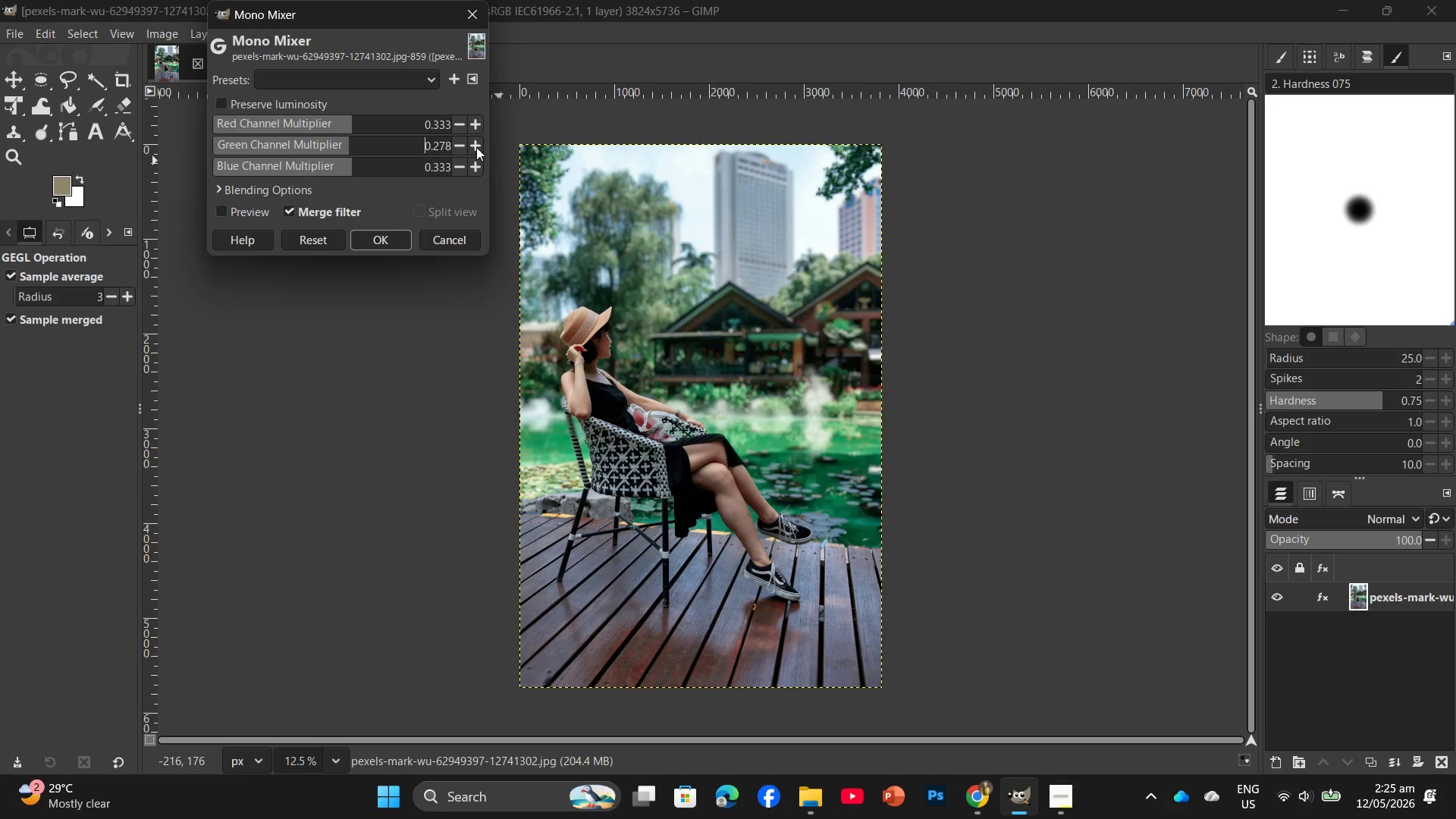 
triple_click([476, 147])
 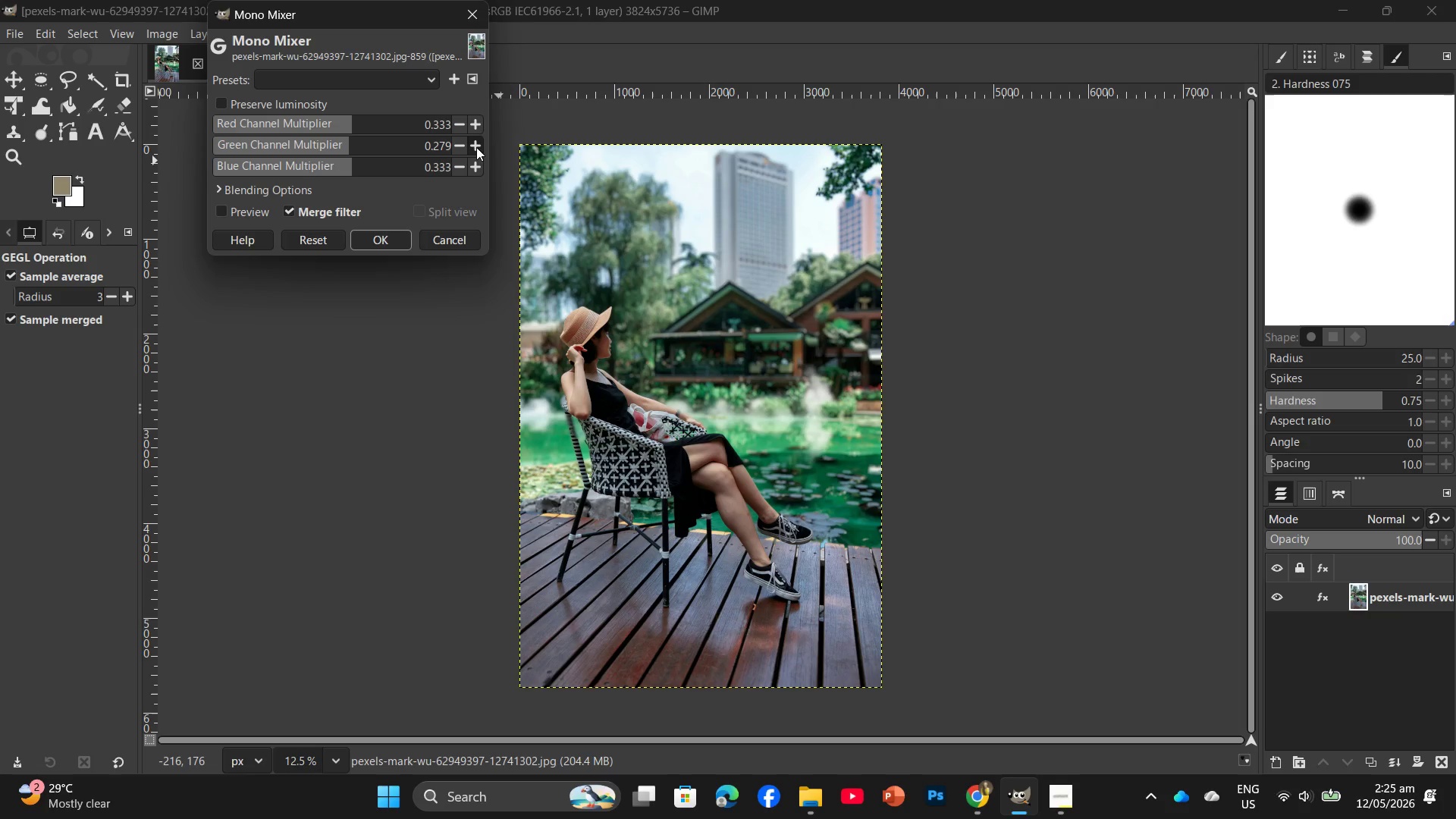 
triple_click([476, 147])
 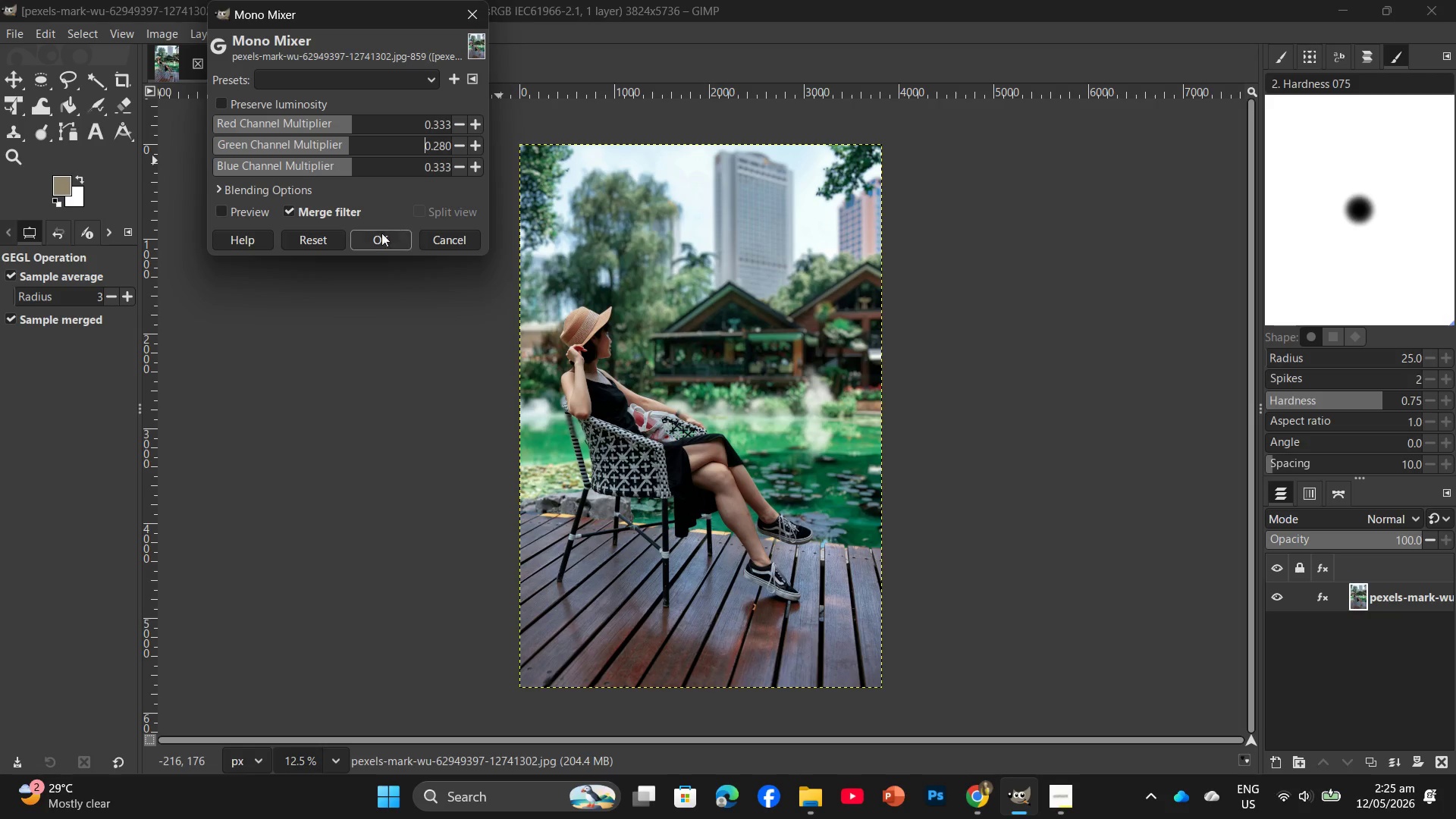 
left_click([375, 236])
 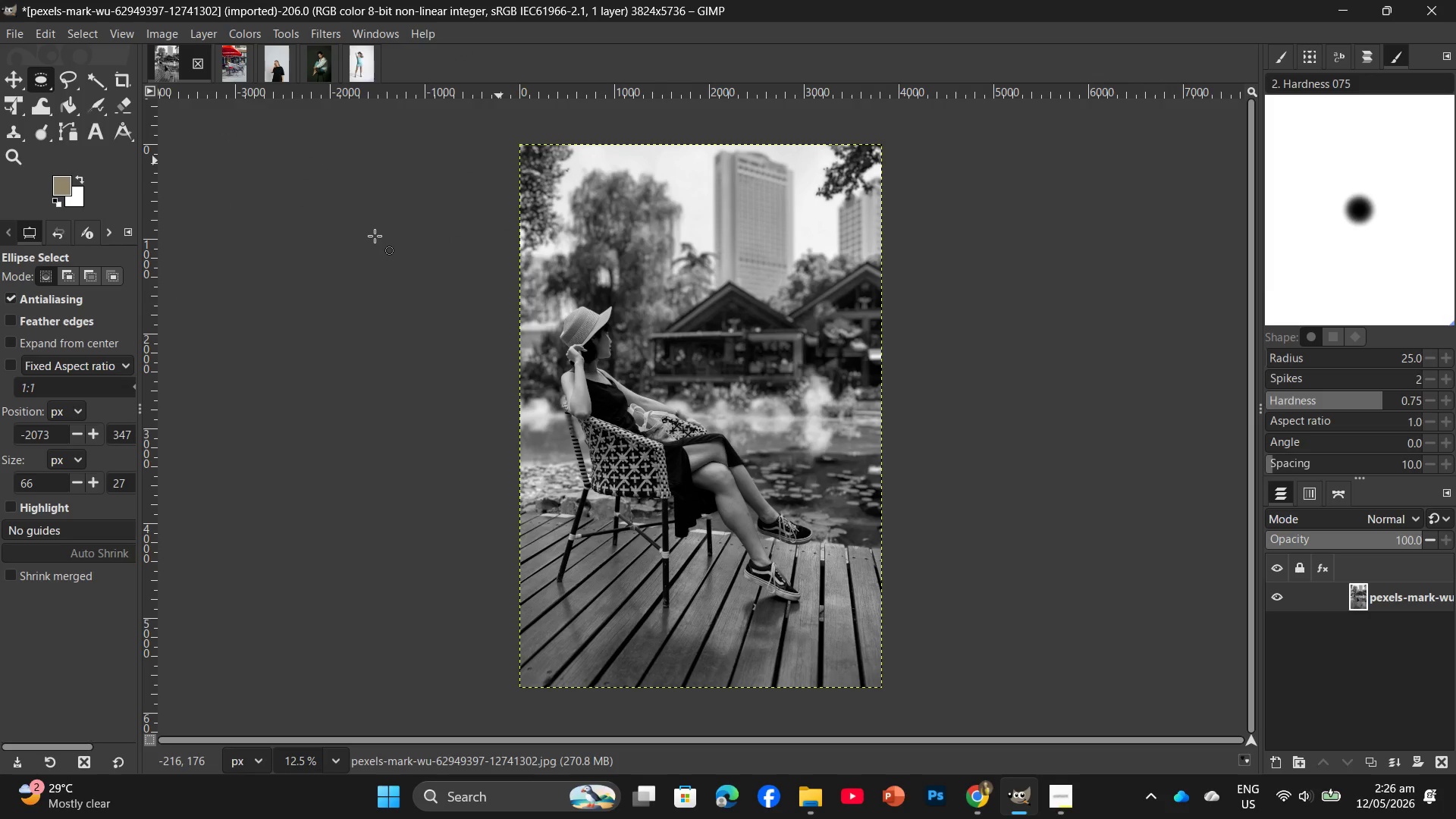 
wait(67.62)
 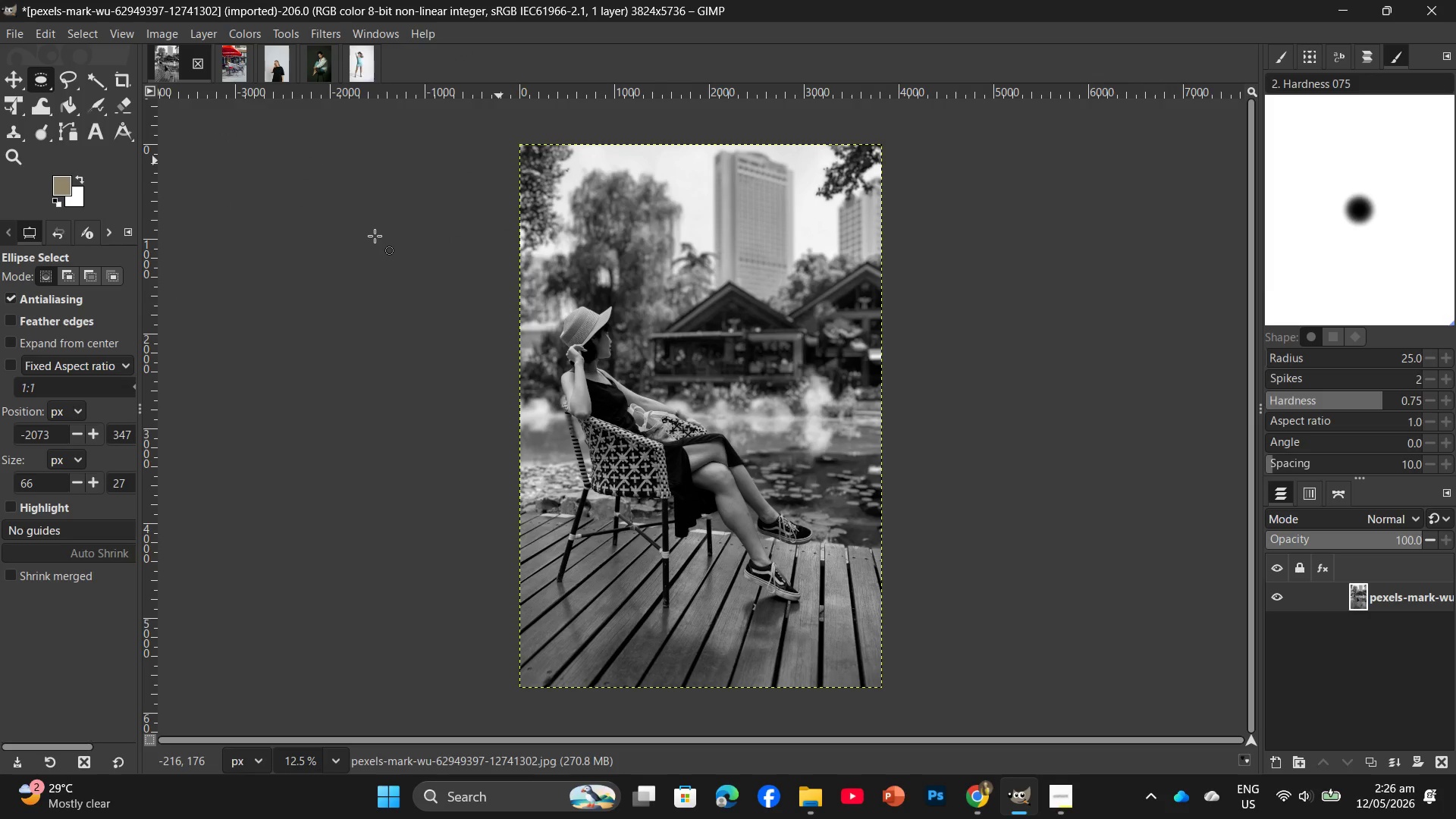 
left_click([257, 36])
 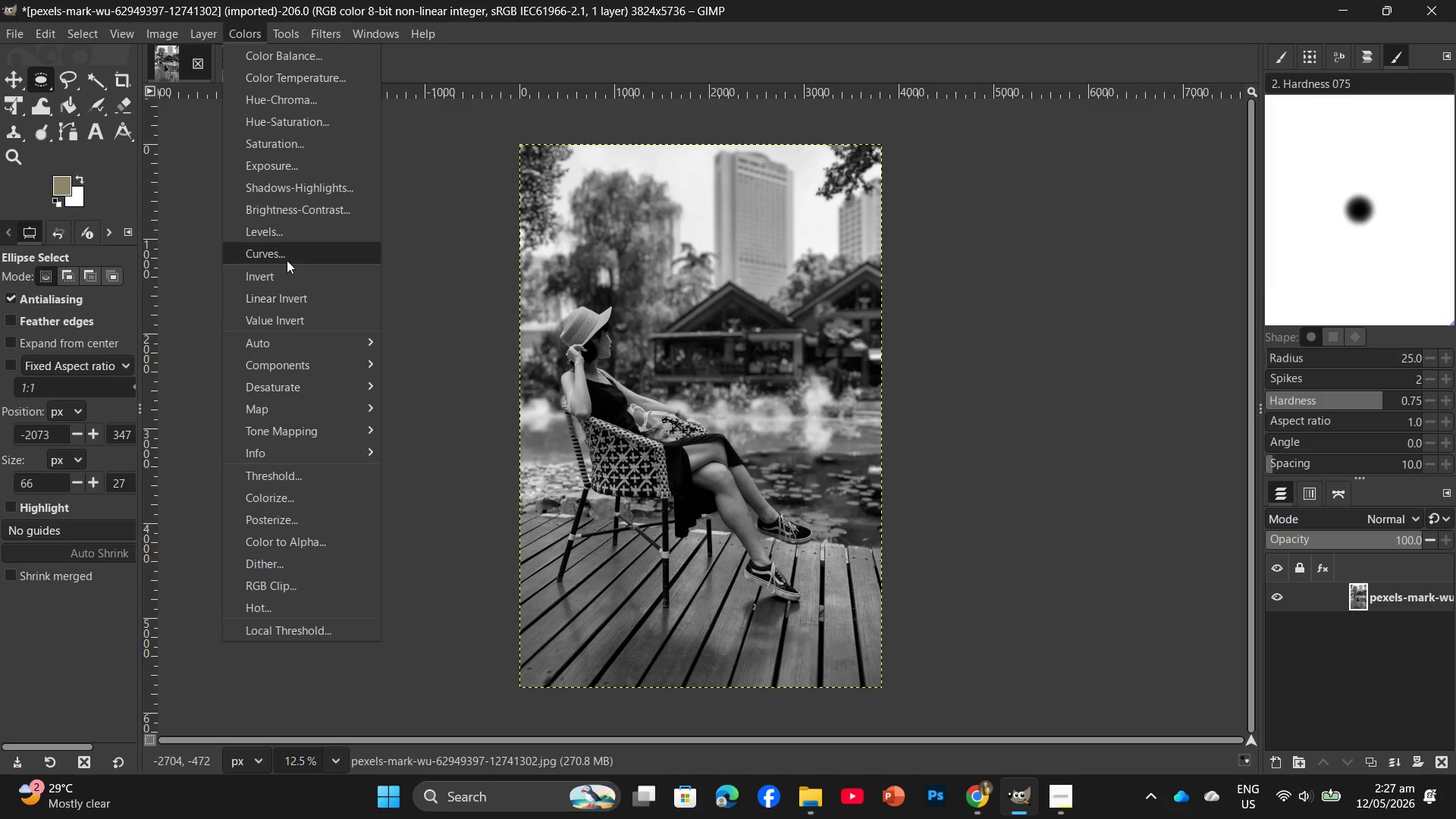 
left_click([287, 253])
 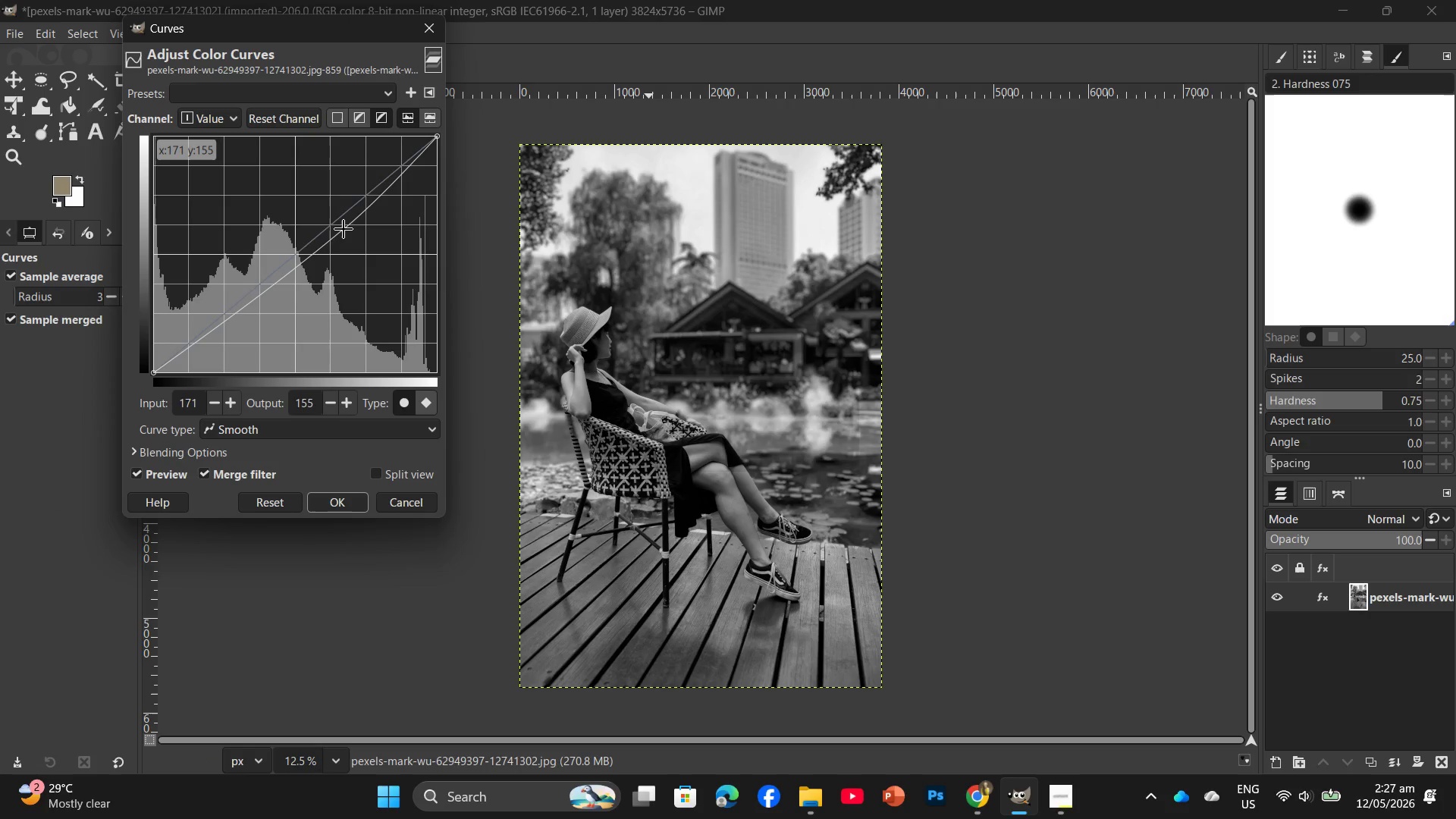 
left_click([351, 500])
 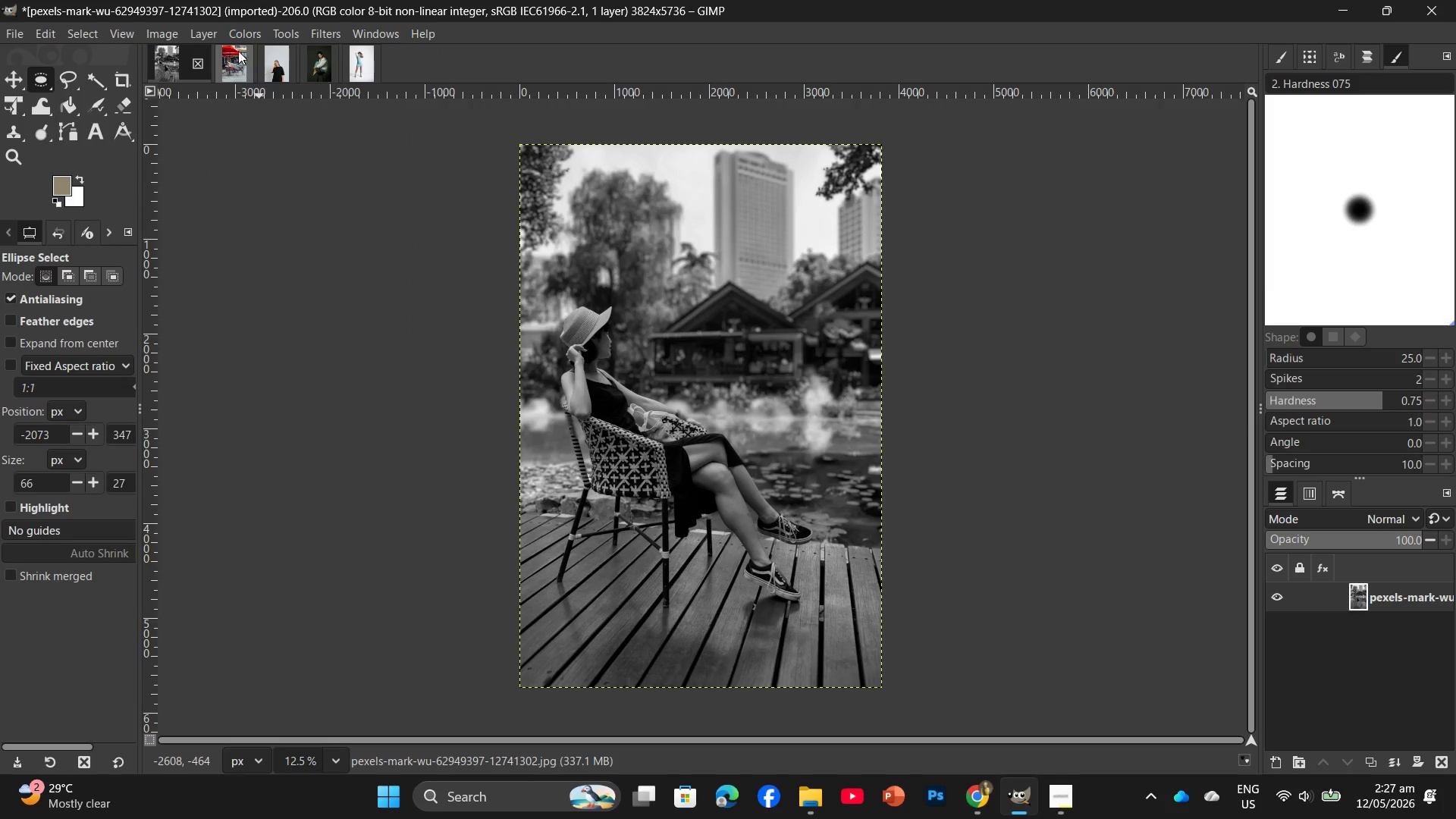 
left_click([236, 40])
 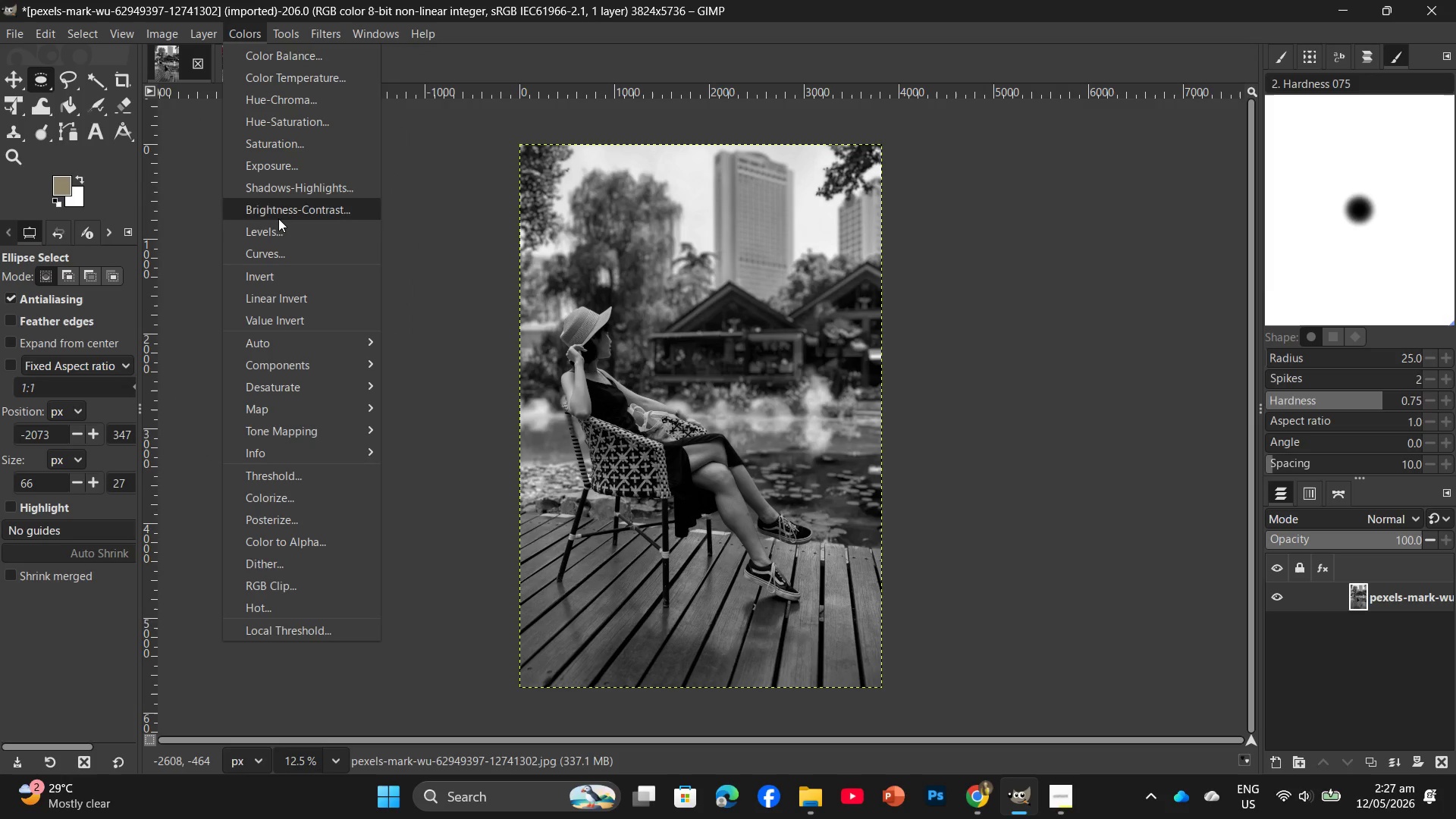 
left_click([278, 229])
 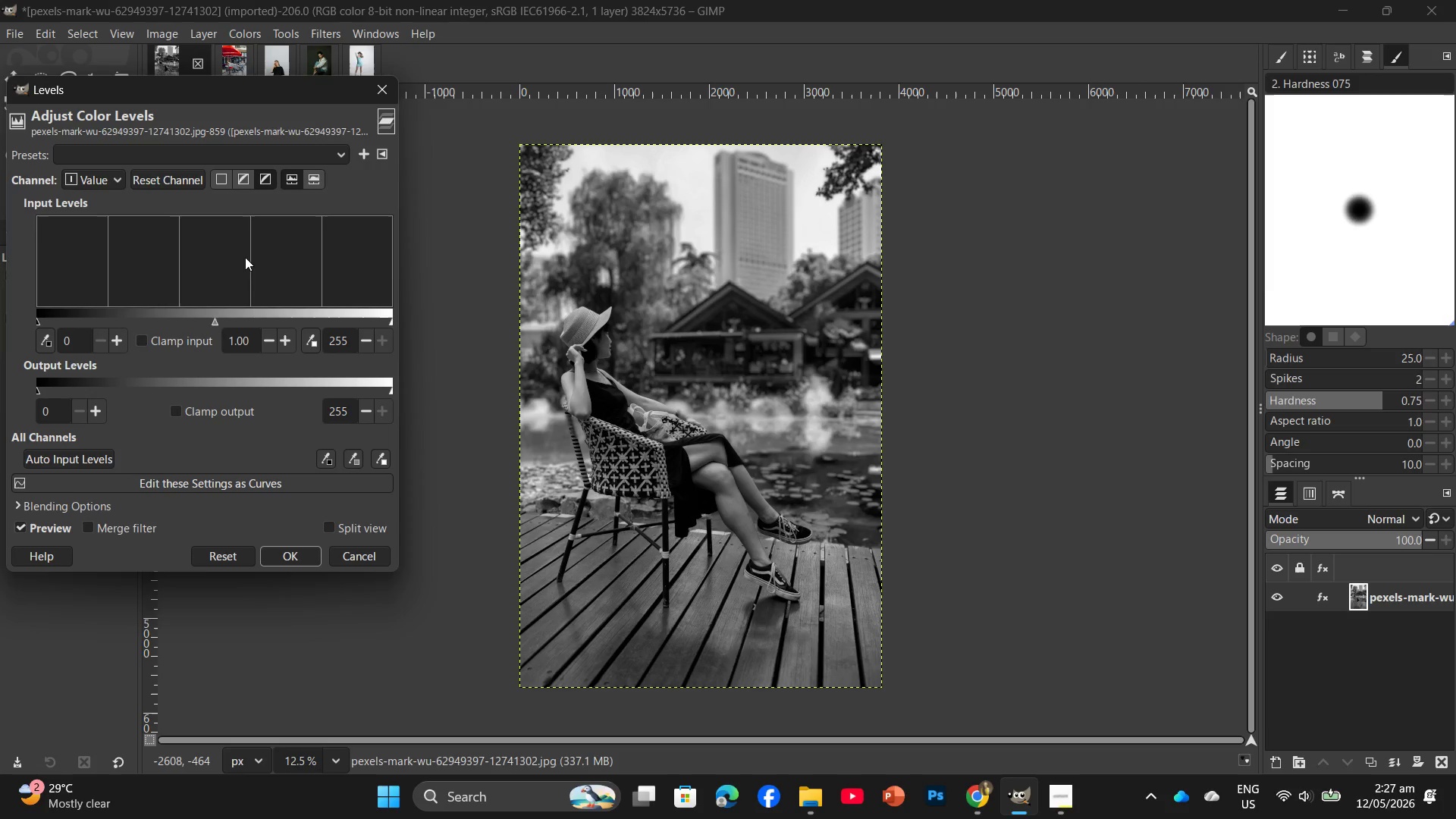 
left_click([78, 341])
 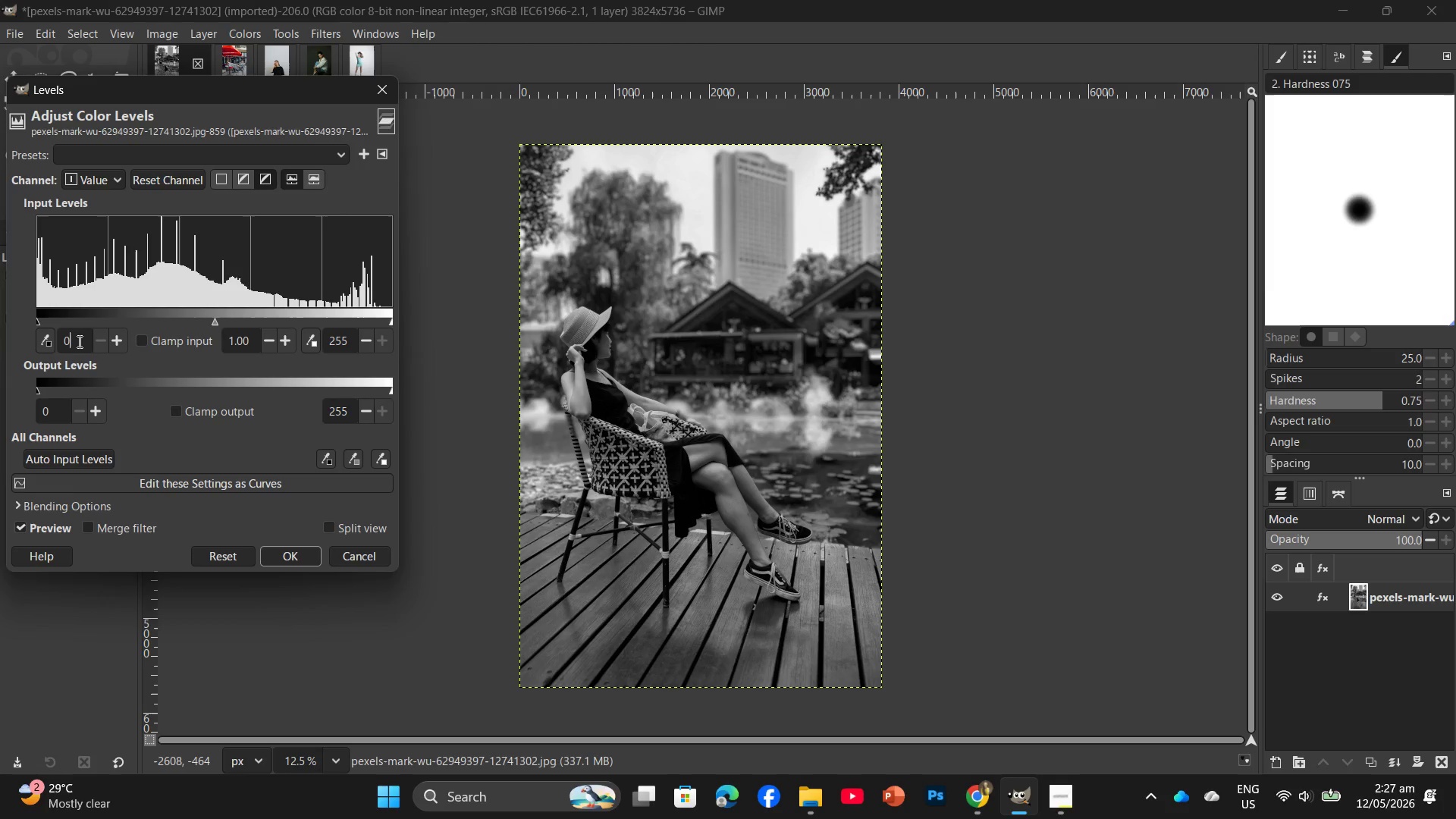 
key(Backspace)
 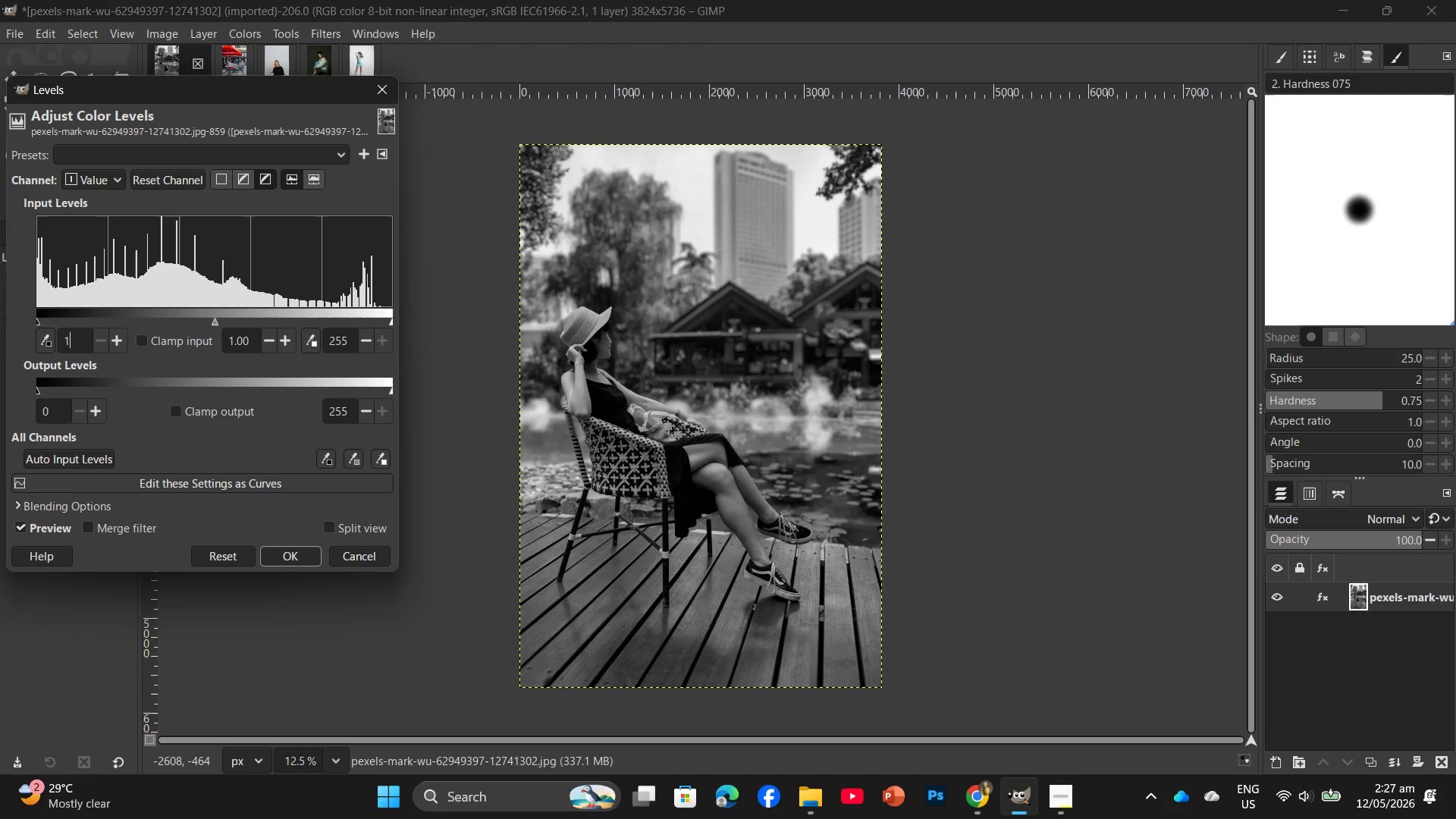 
key(Numpad1)
 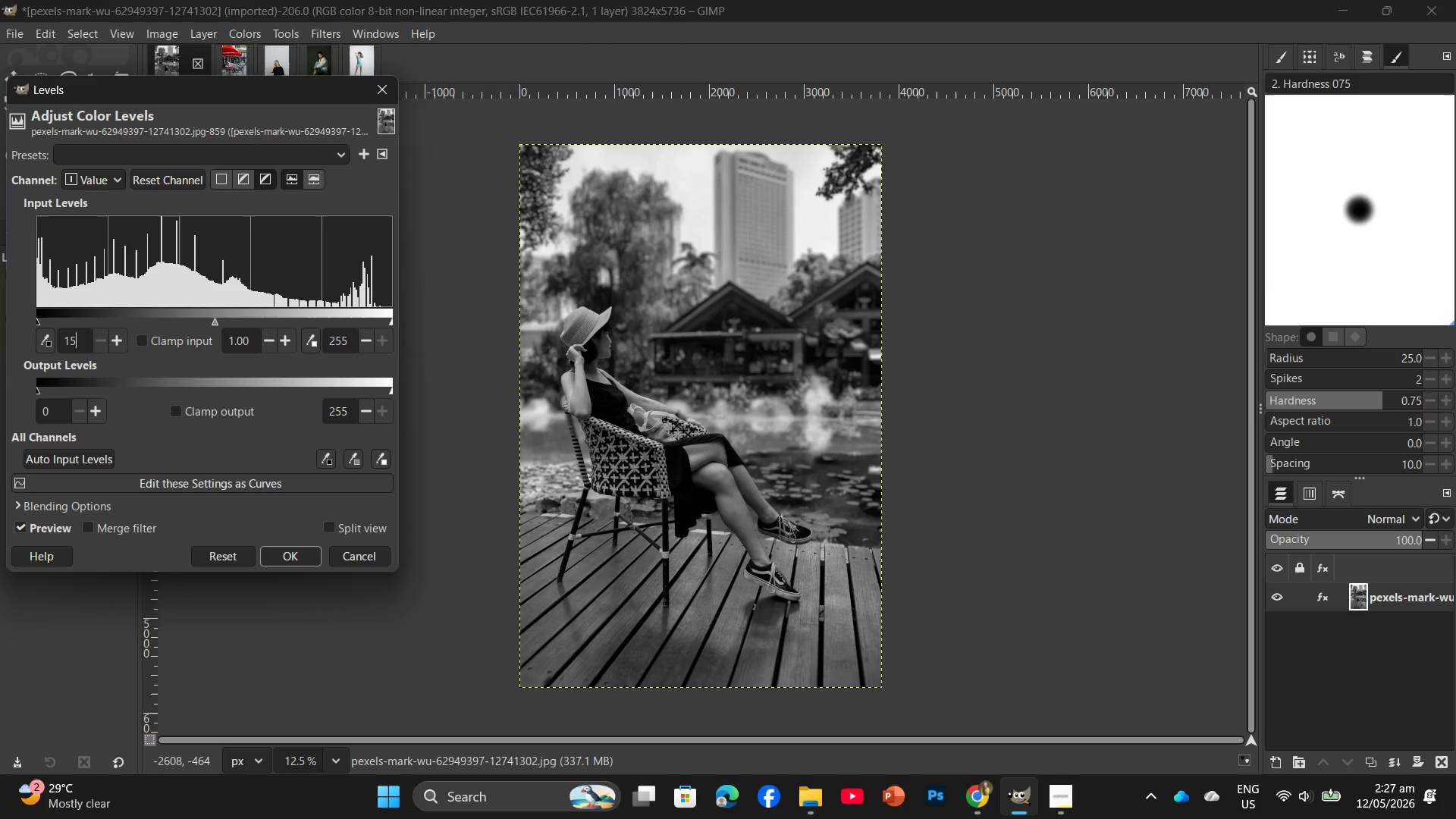 
key(Numpad5)
 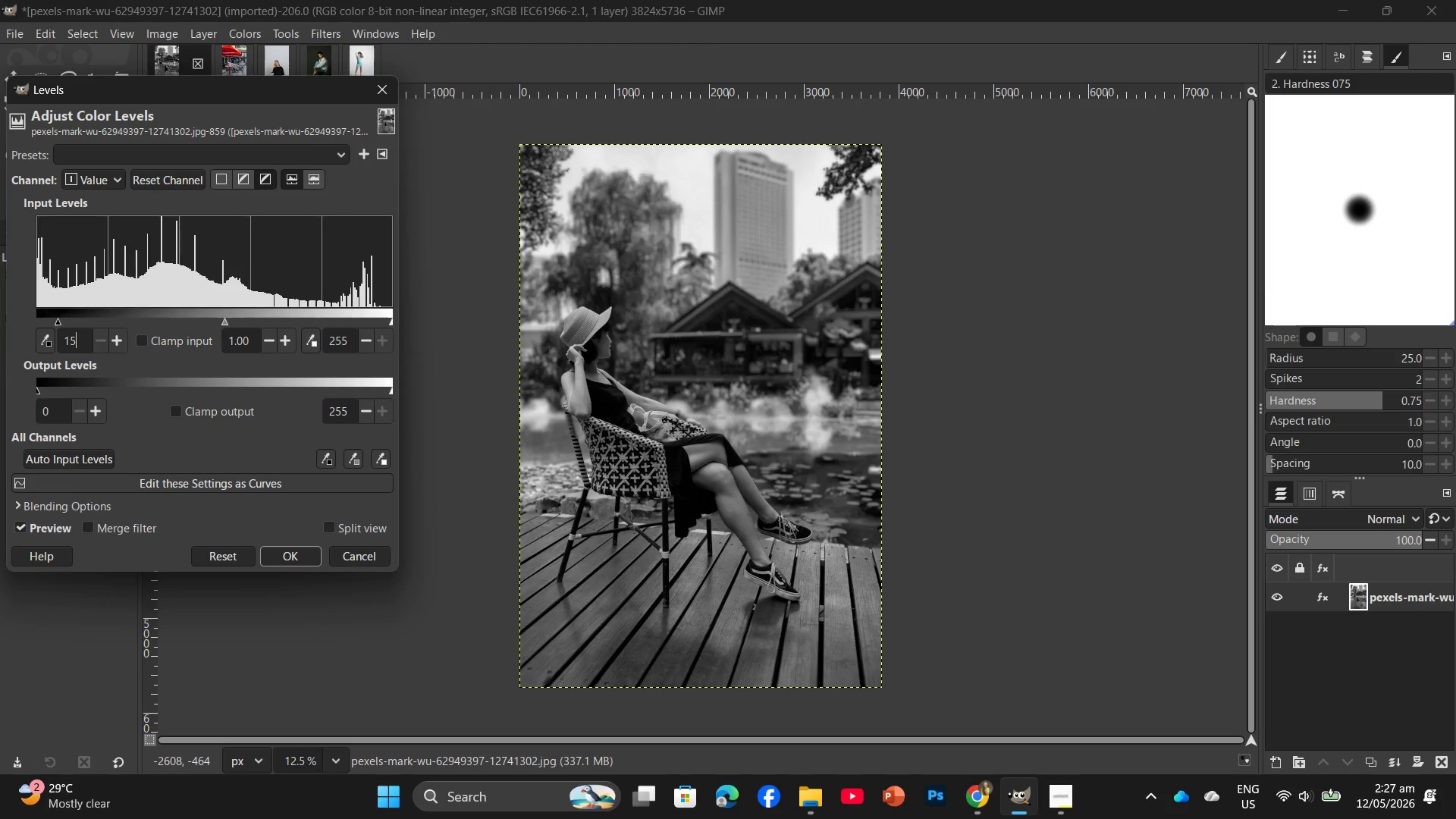 
key(Enter)
 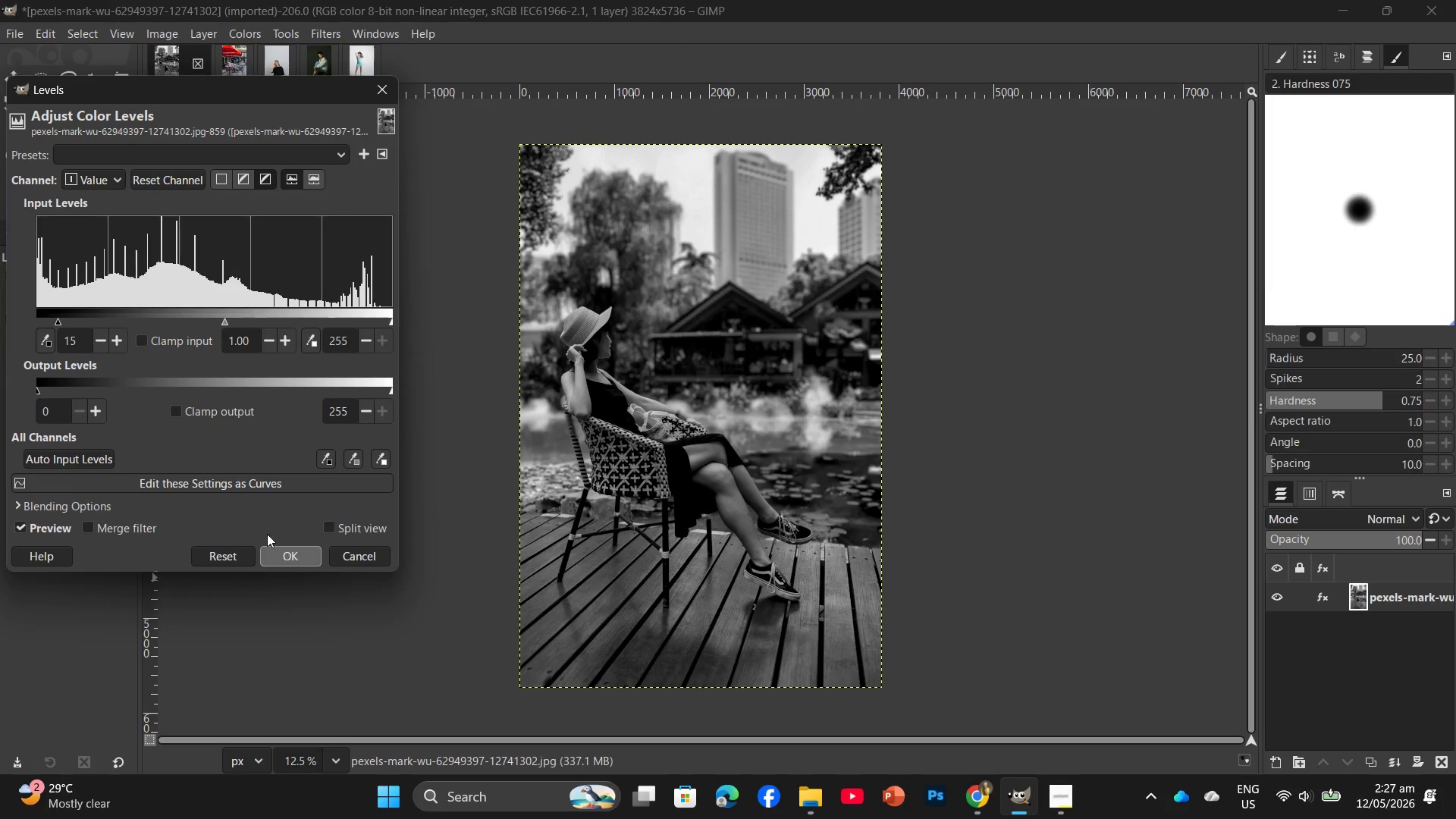 
key(Backspace)
 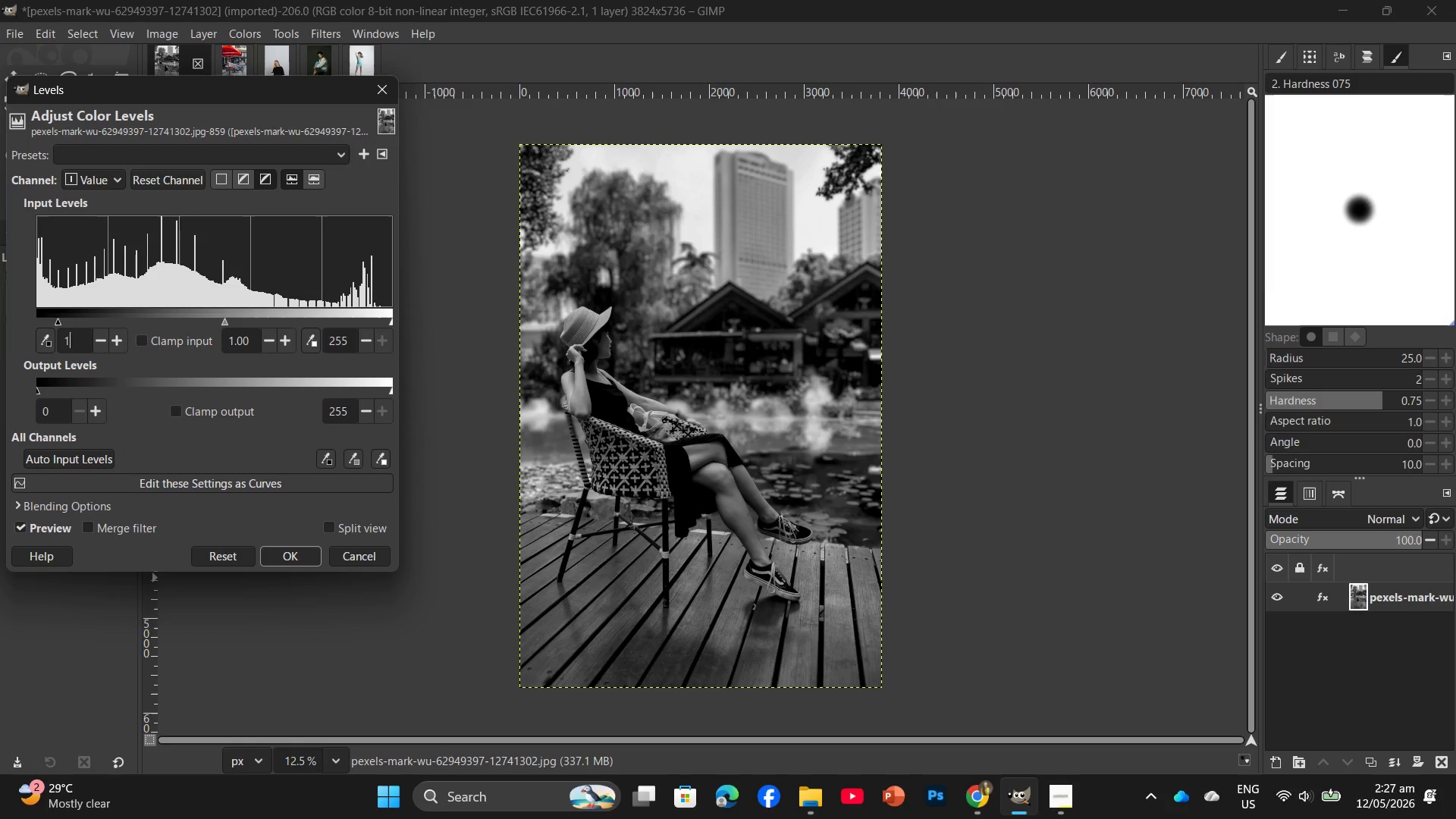 
key(Backspace)
 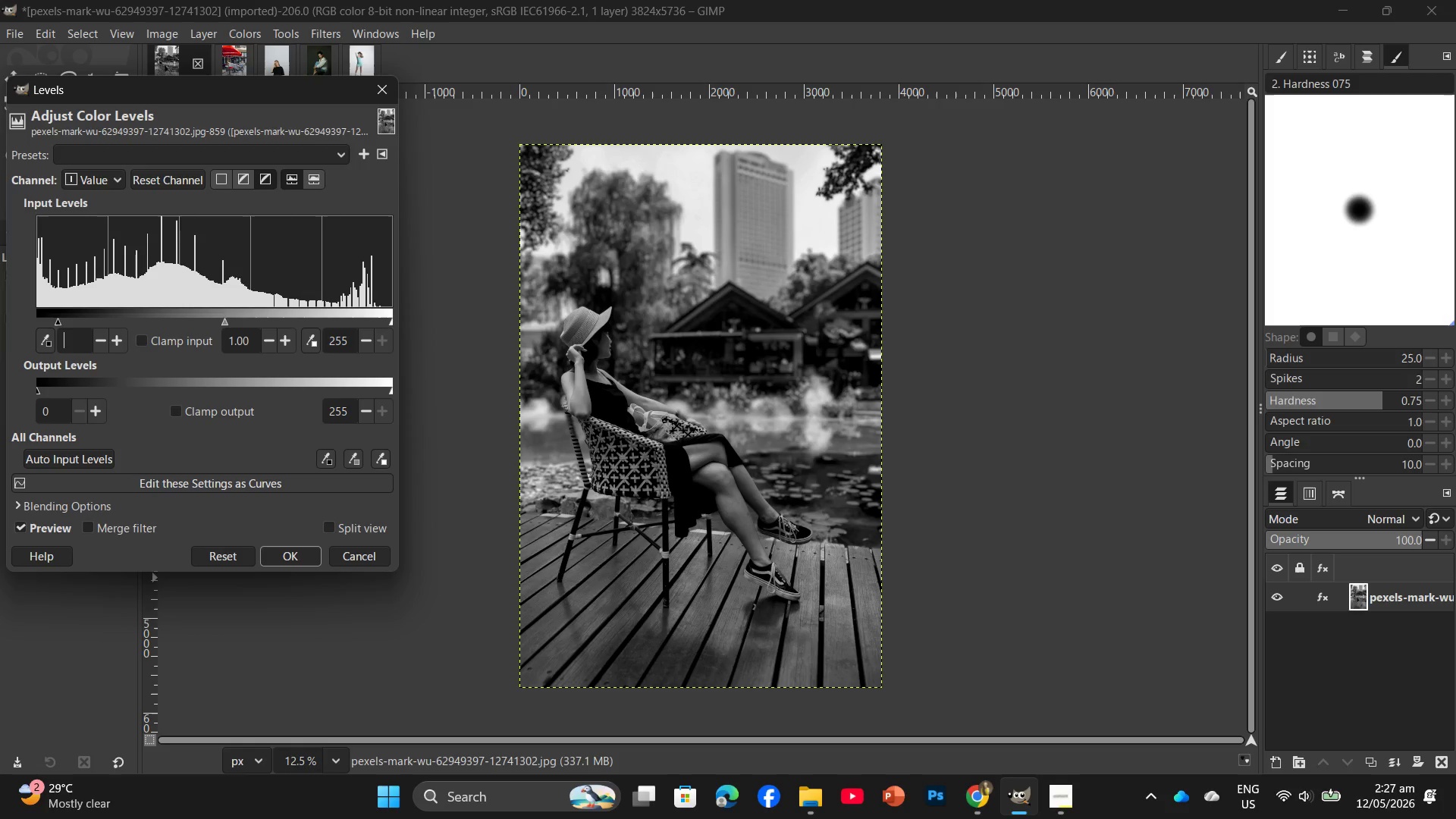 
key(Numpad1)
 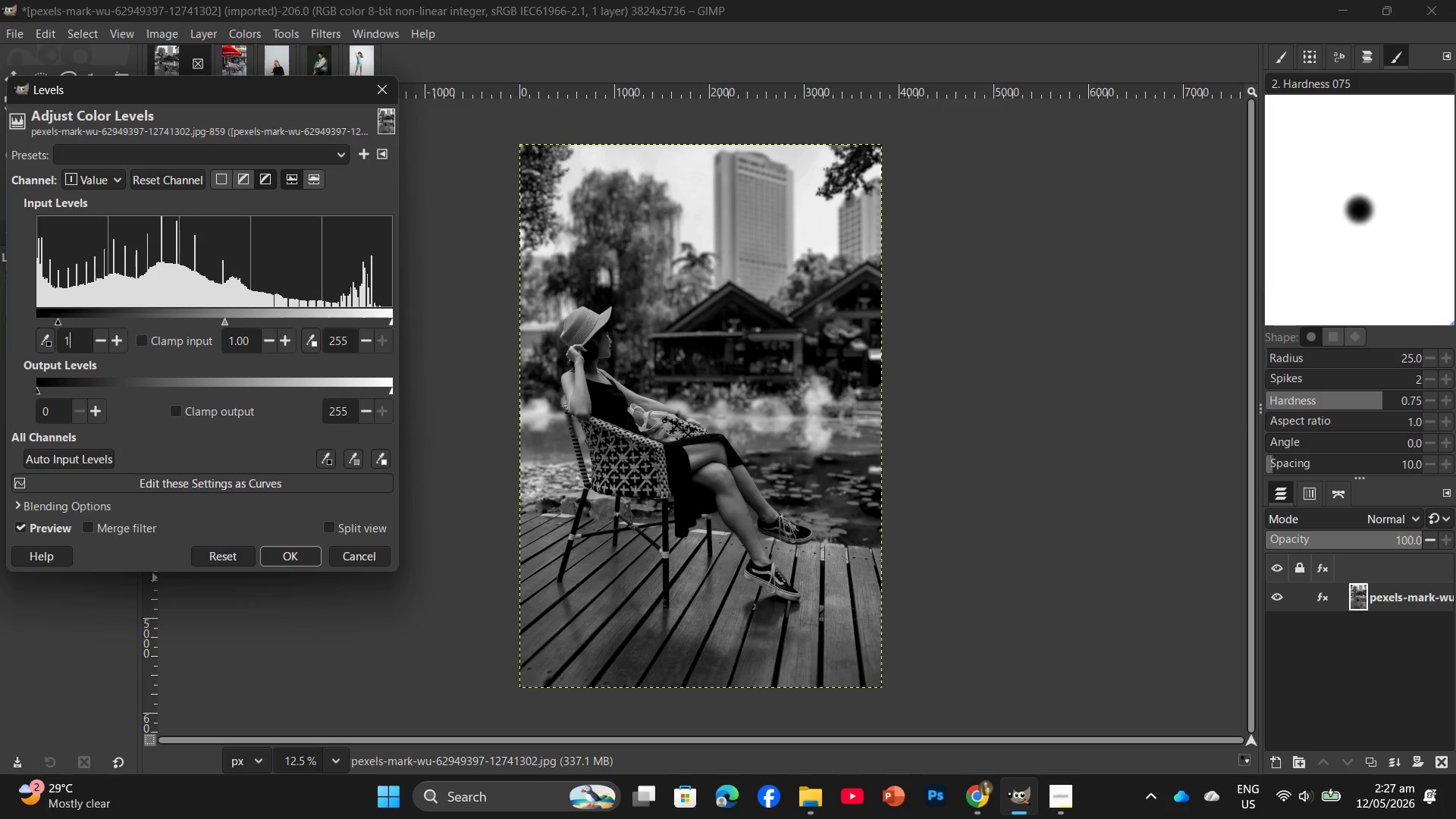 
key(Numpad7)
 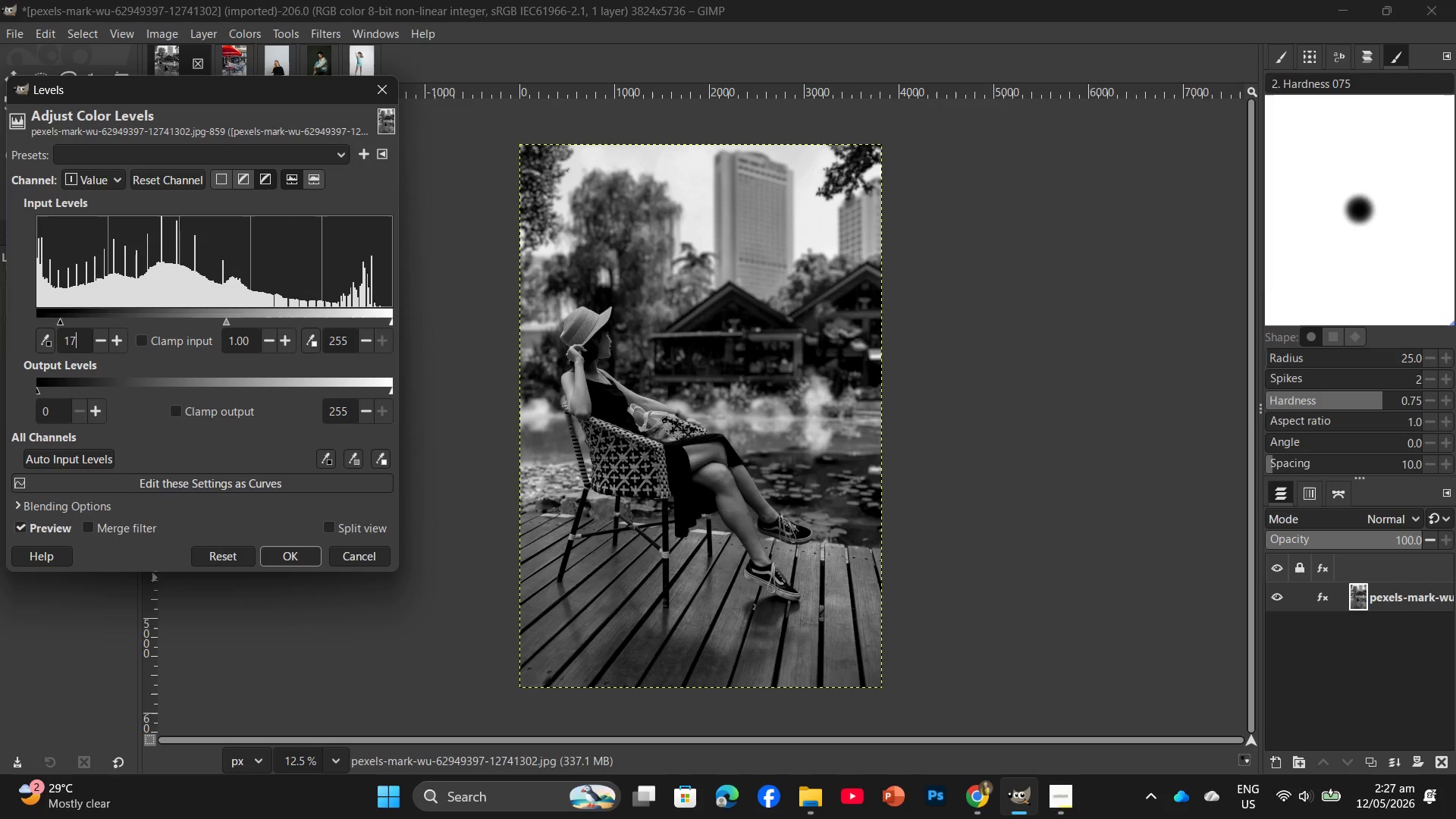 
key(Enter)
 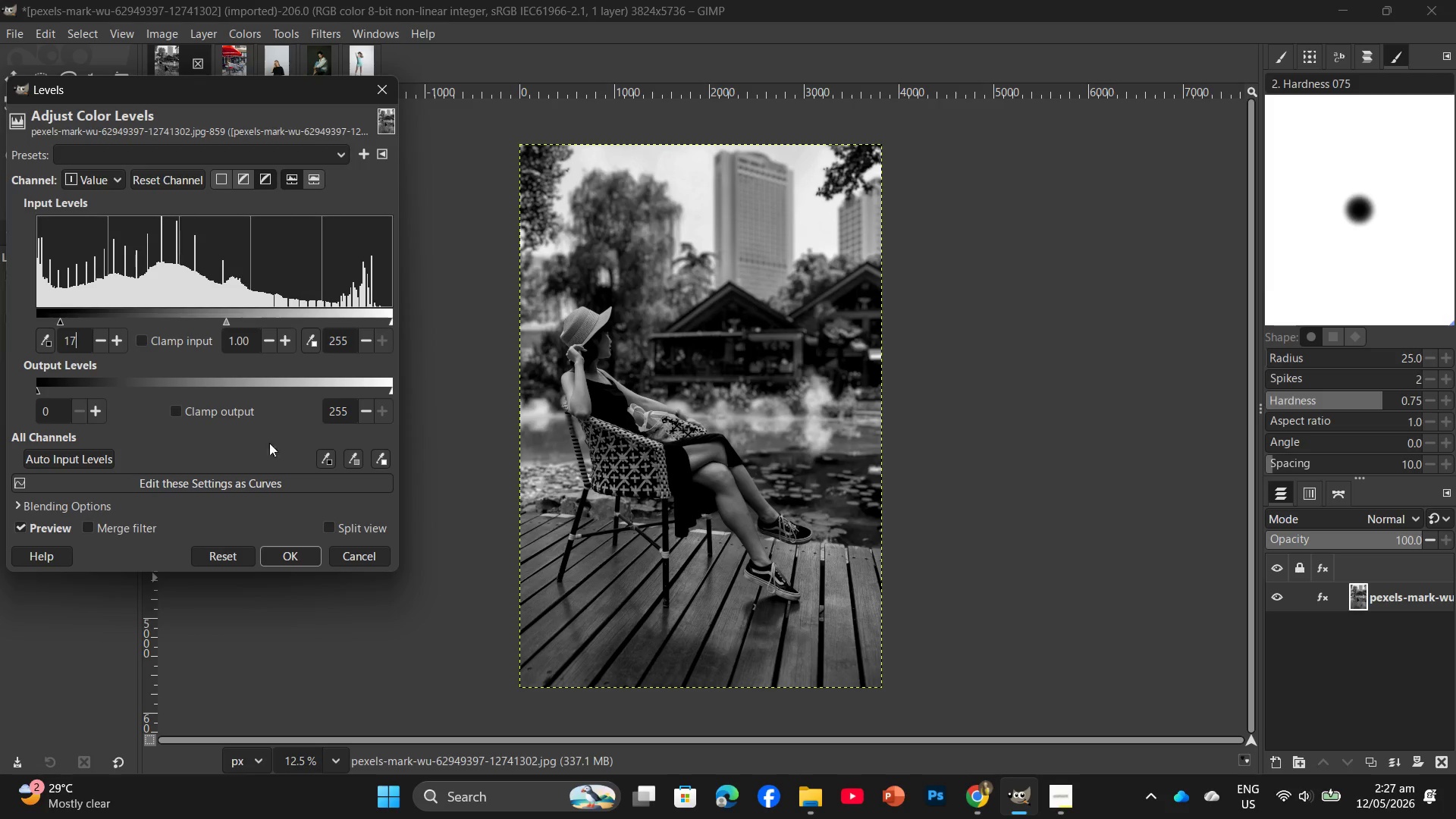 
left_click([313, 554])
 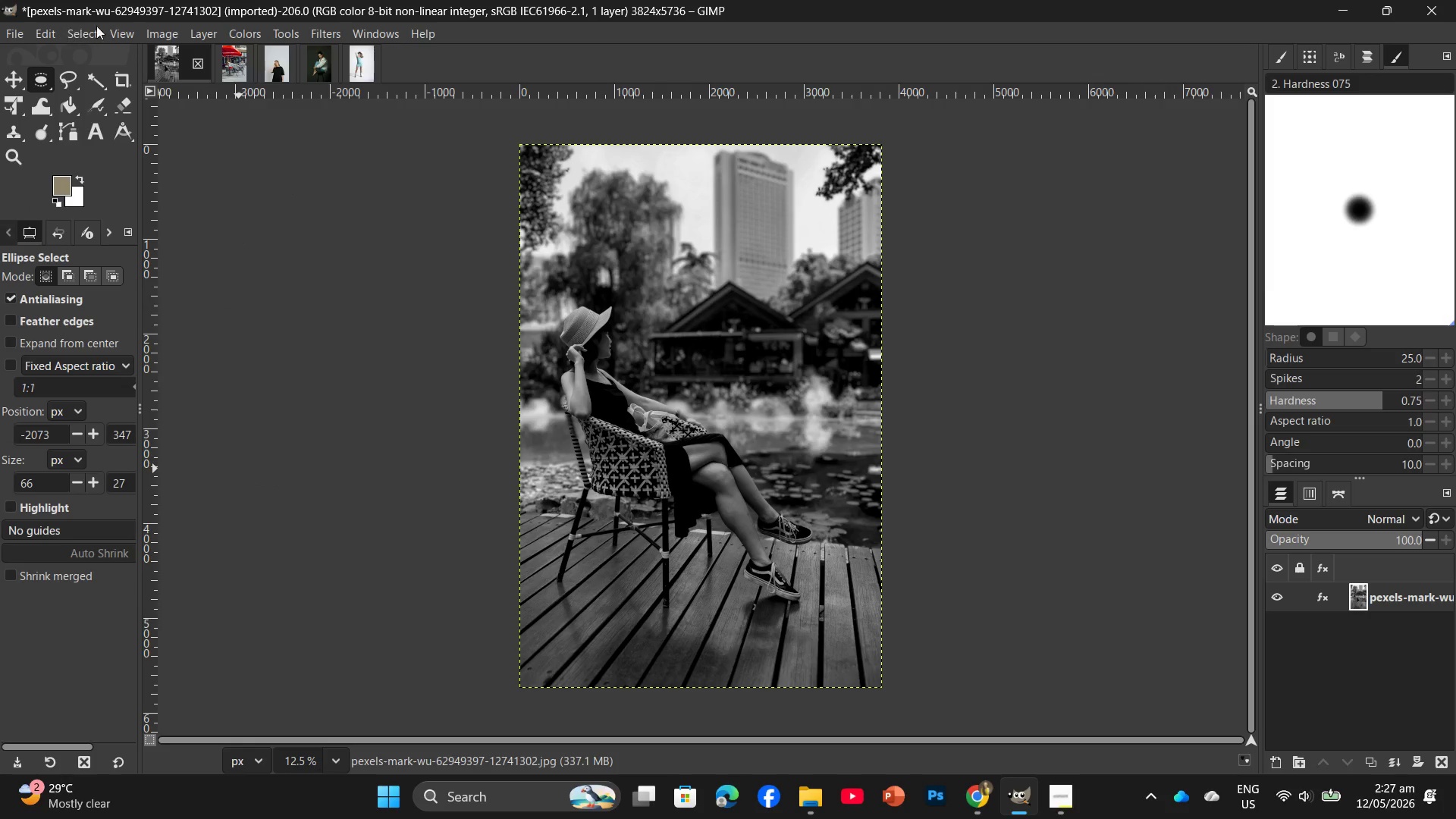 
left_click([176, 33])
 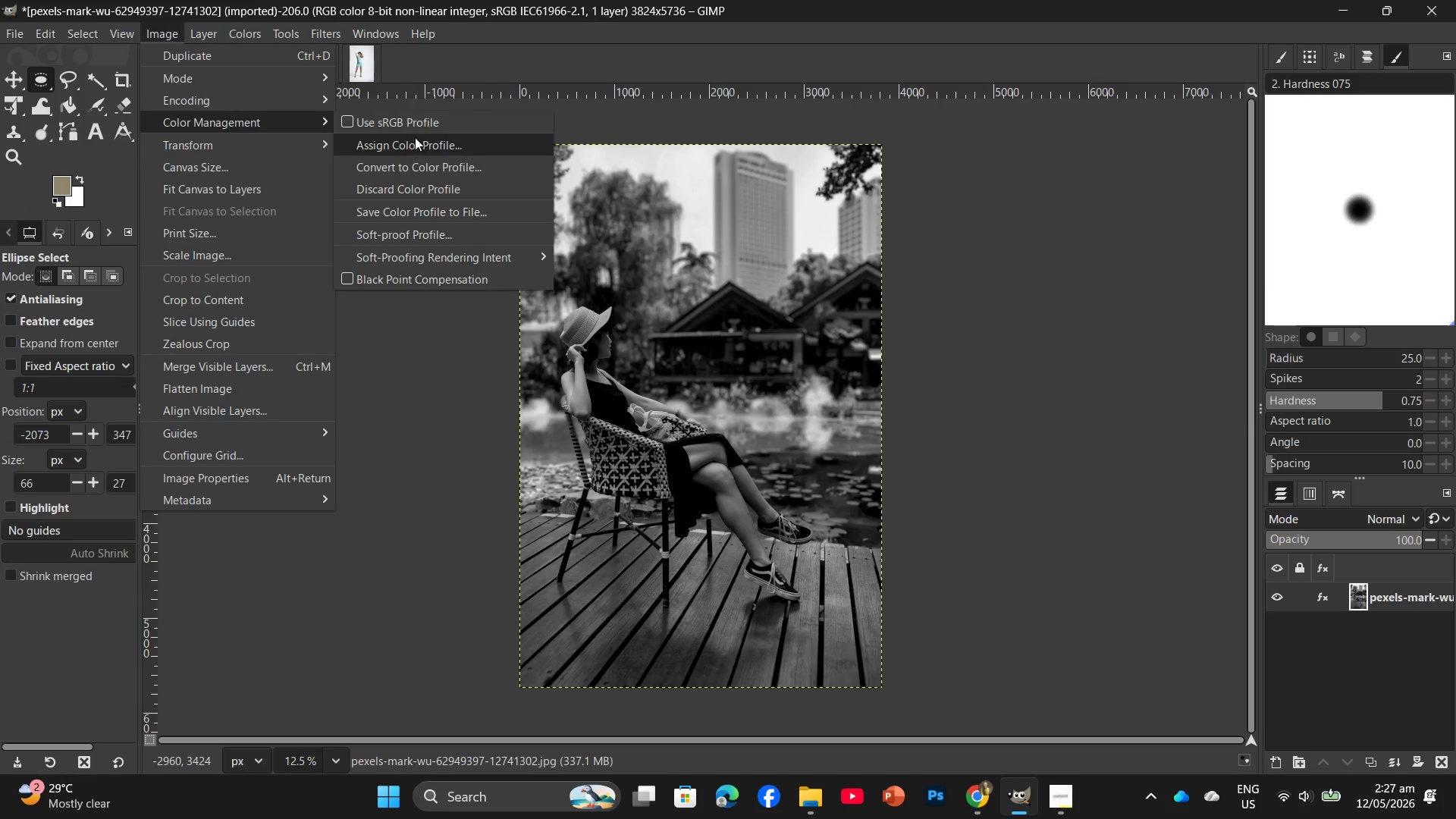 
left_click([415, 130])
 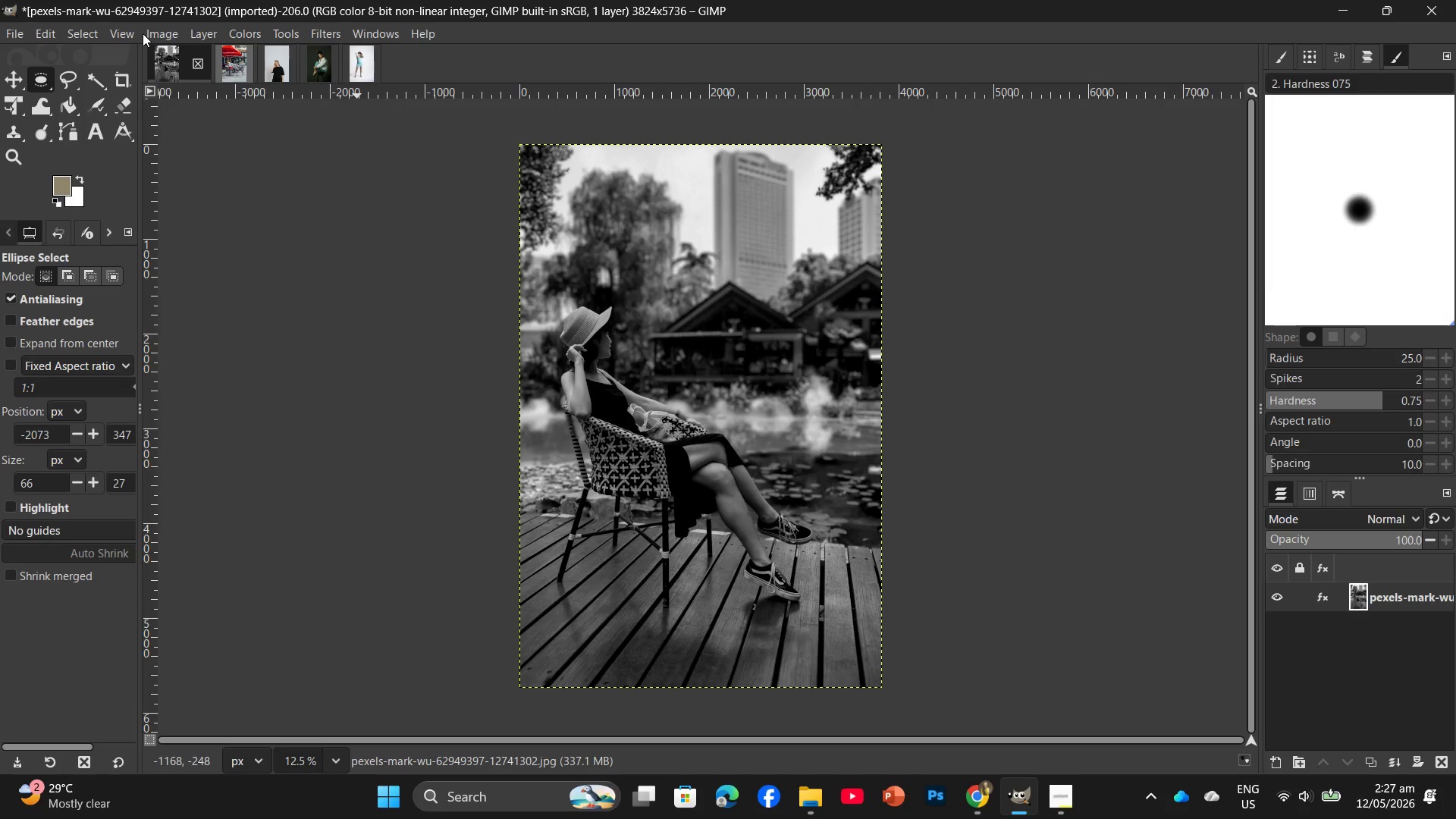 
left_click([143, 33])
 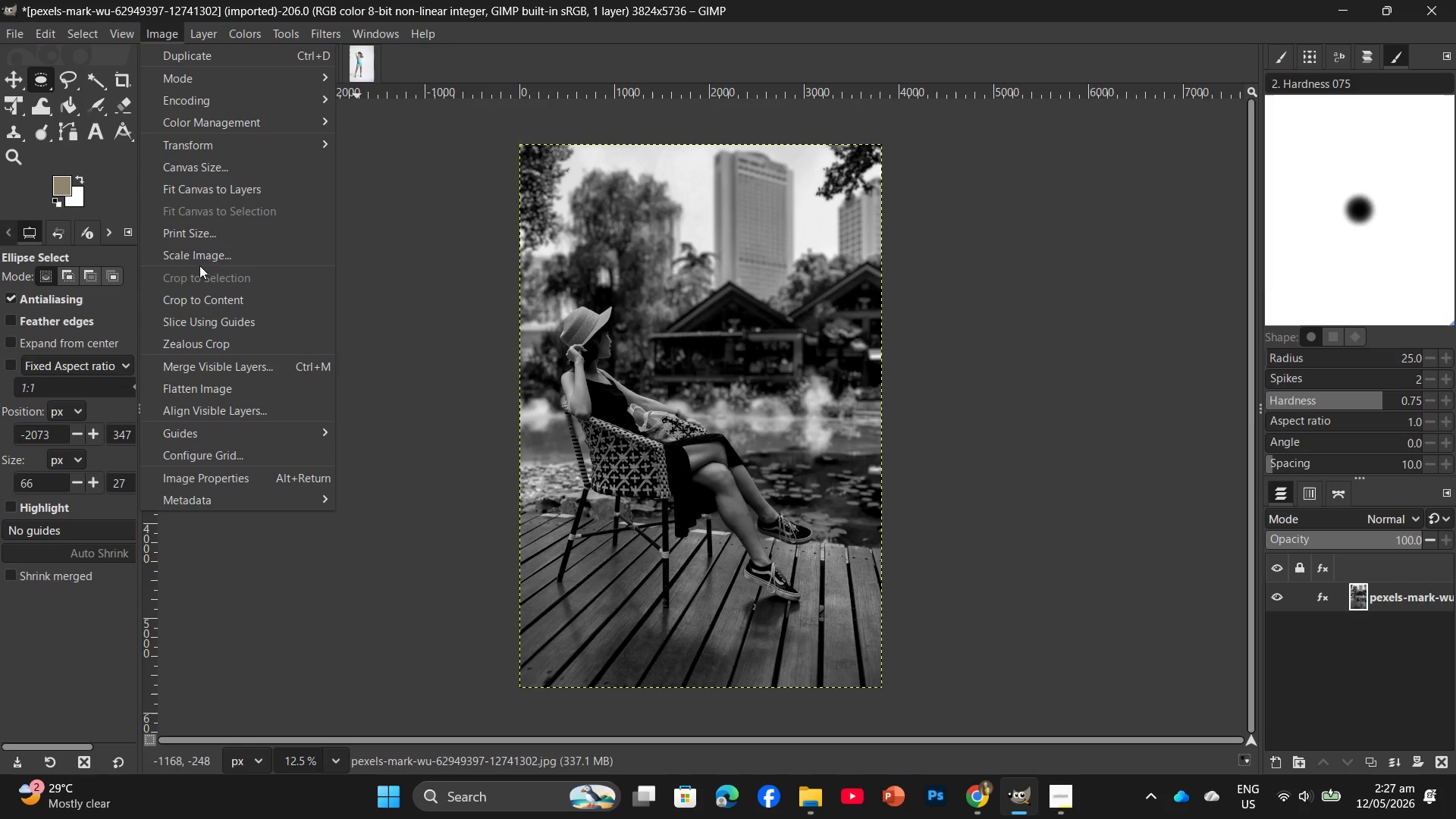 
left_click([203, 256])
 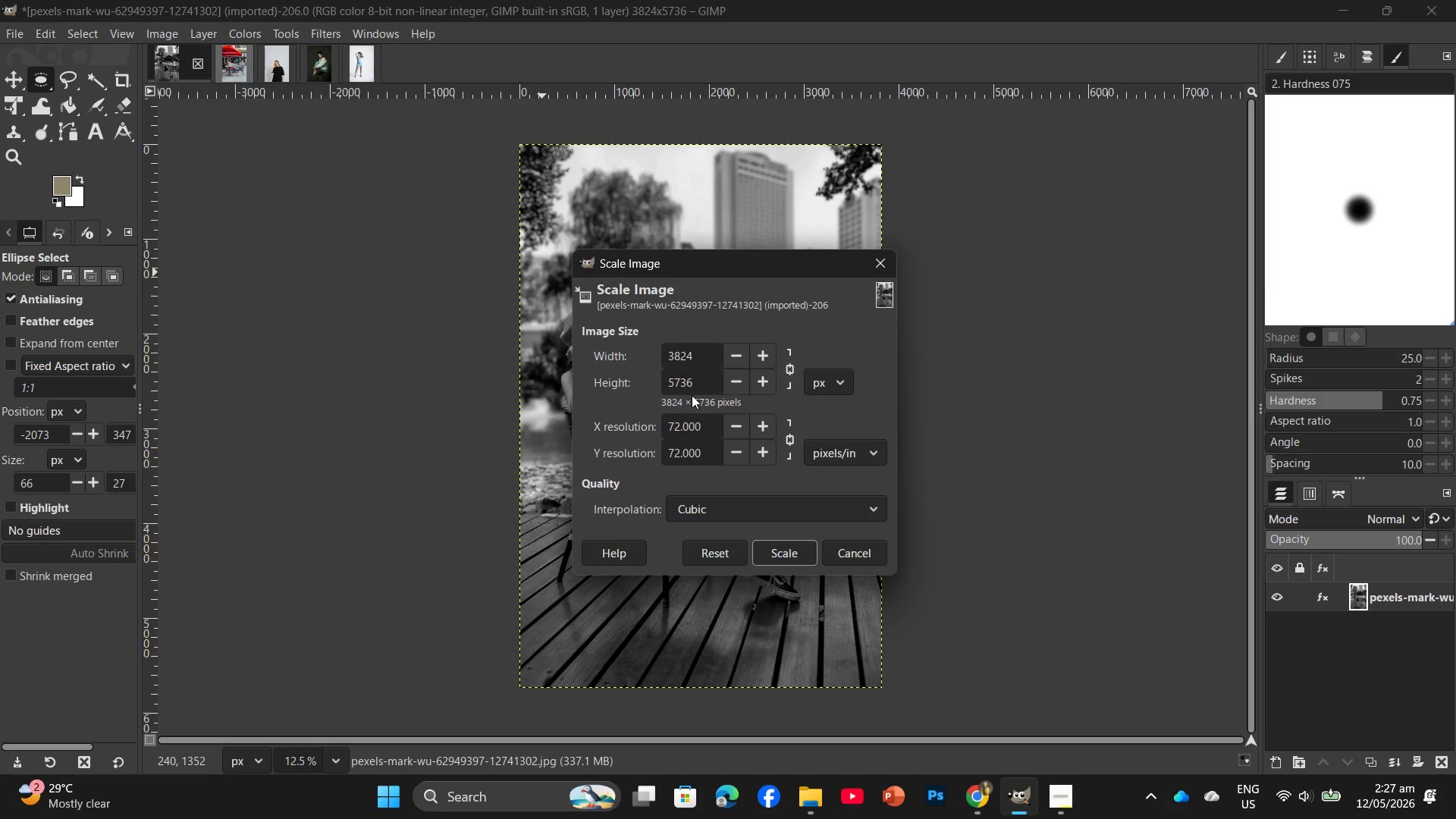 
left_click_drag(start_coordinate=[696, 384], to_coordinate=[669, 385])
 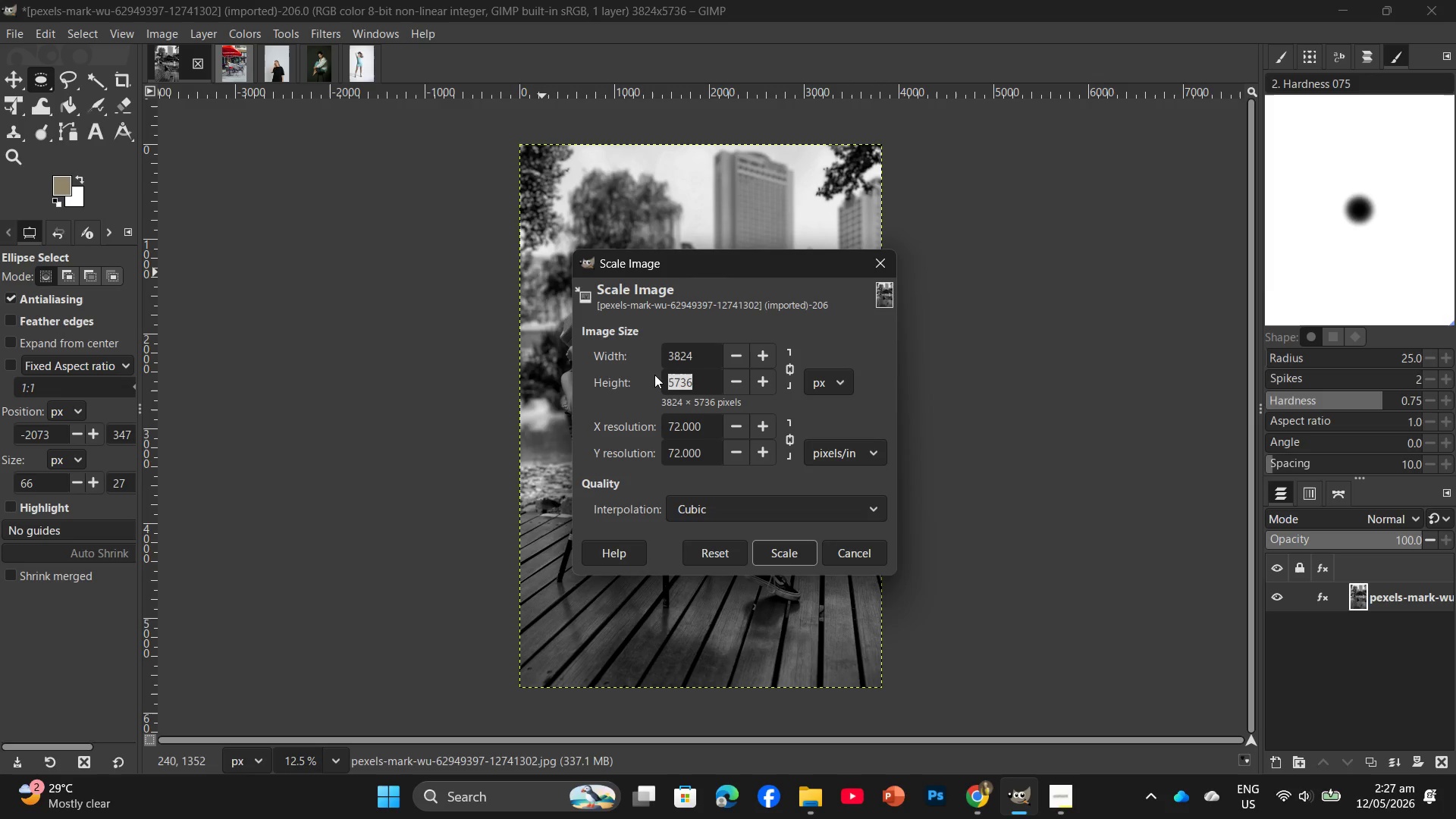 
key(Numpad2)
 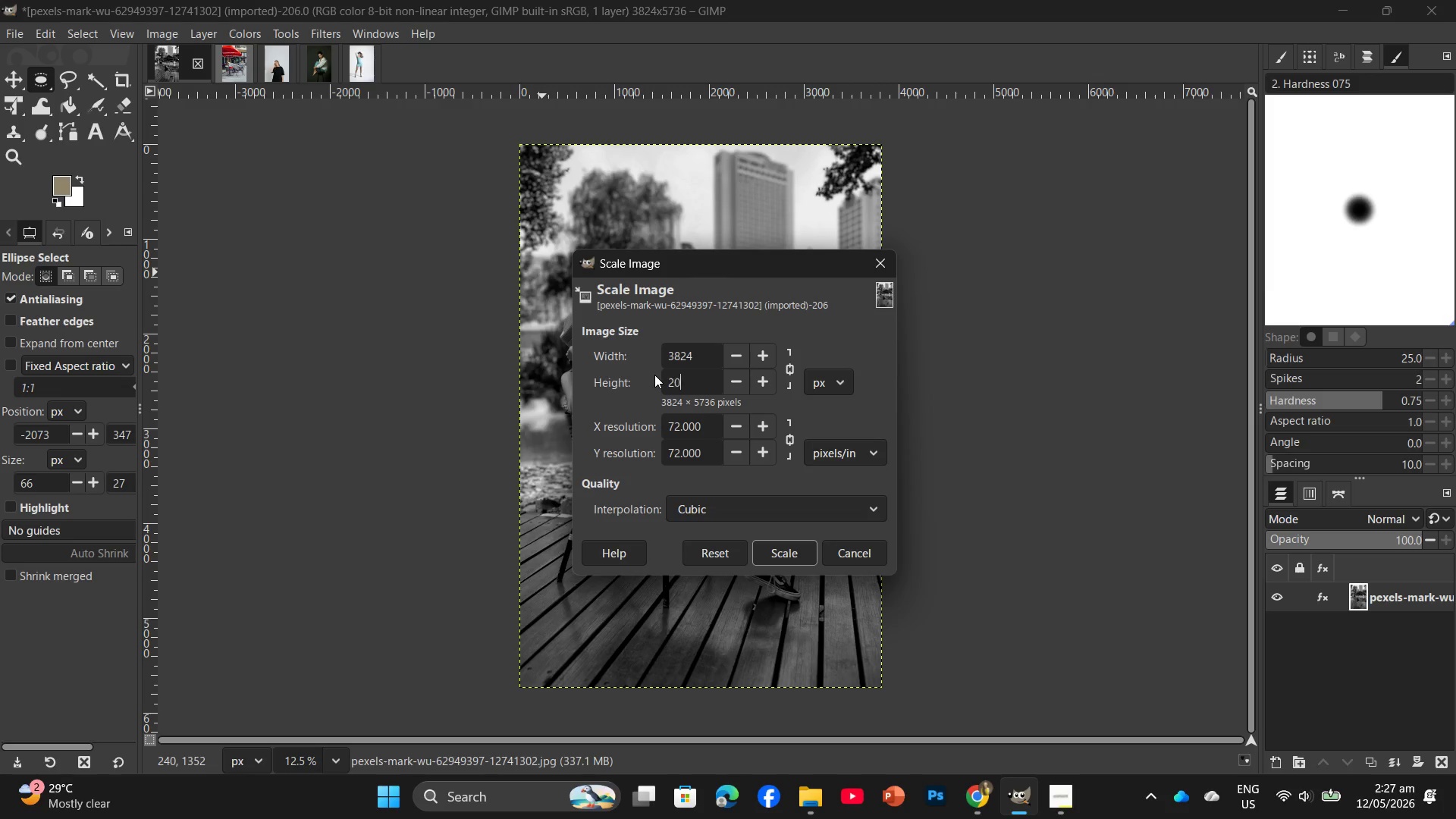 
key(Numpad0)
 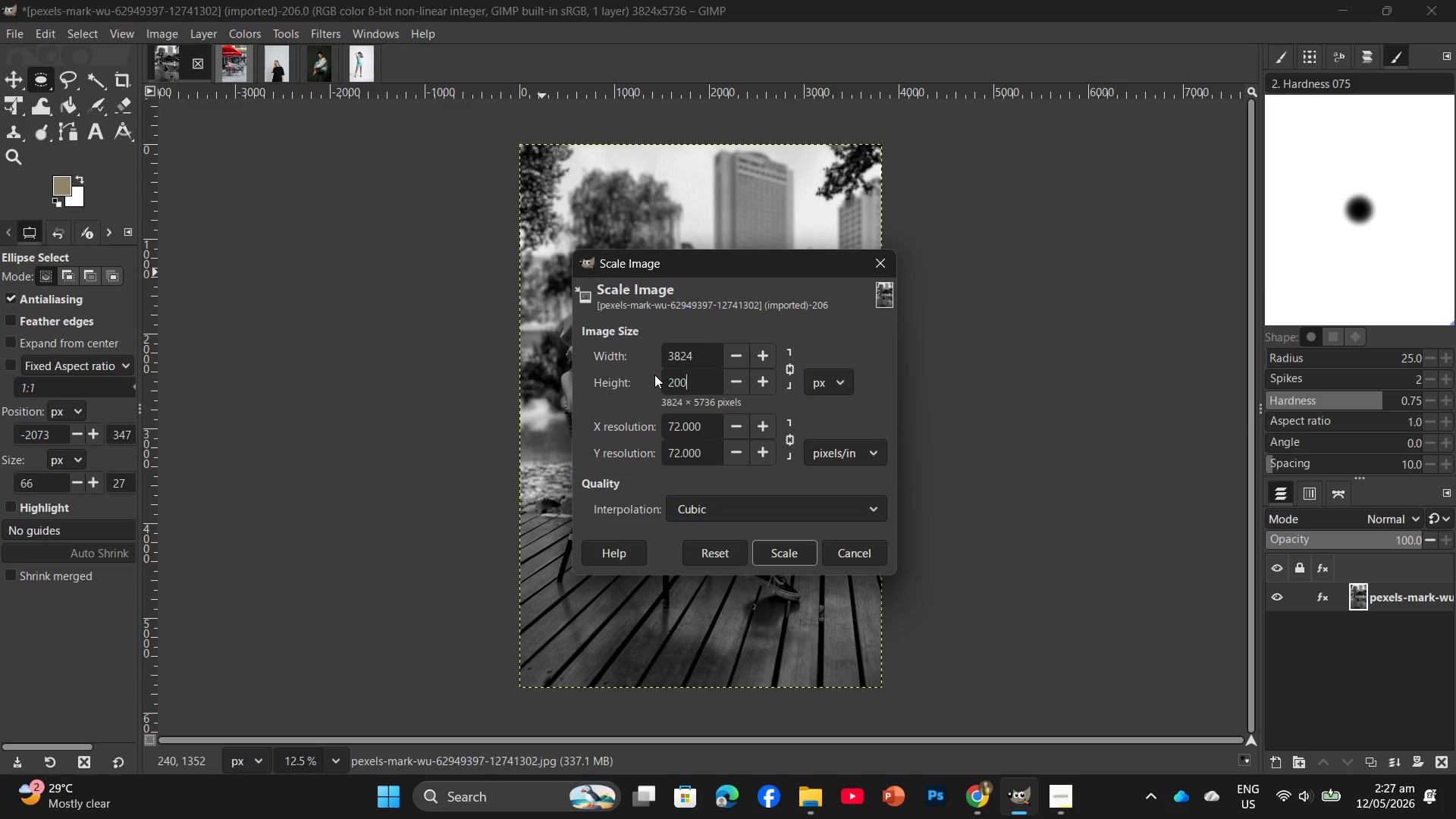 
key(Numpad0)
 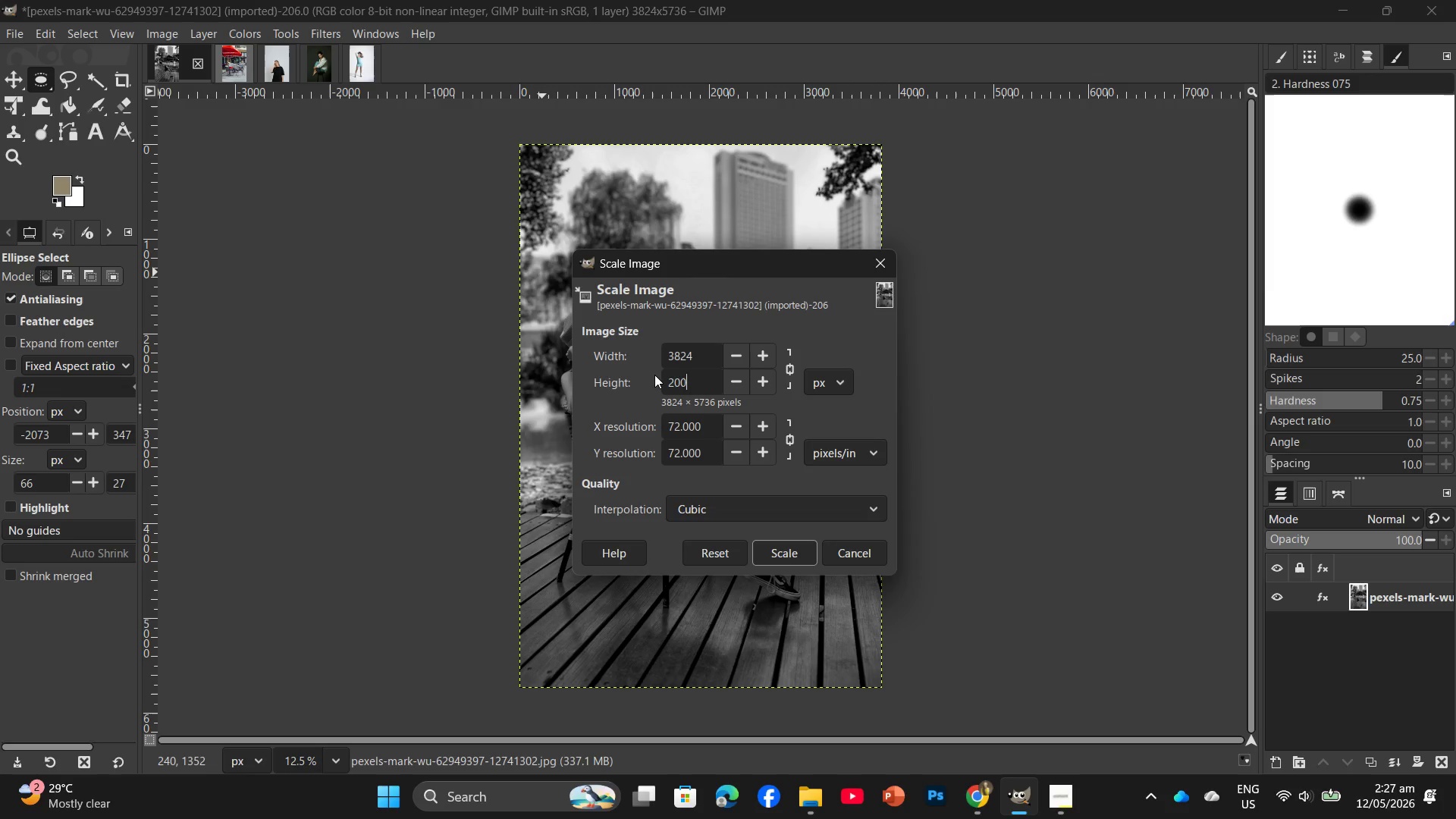 
key(Numpad0)
 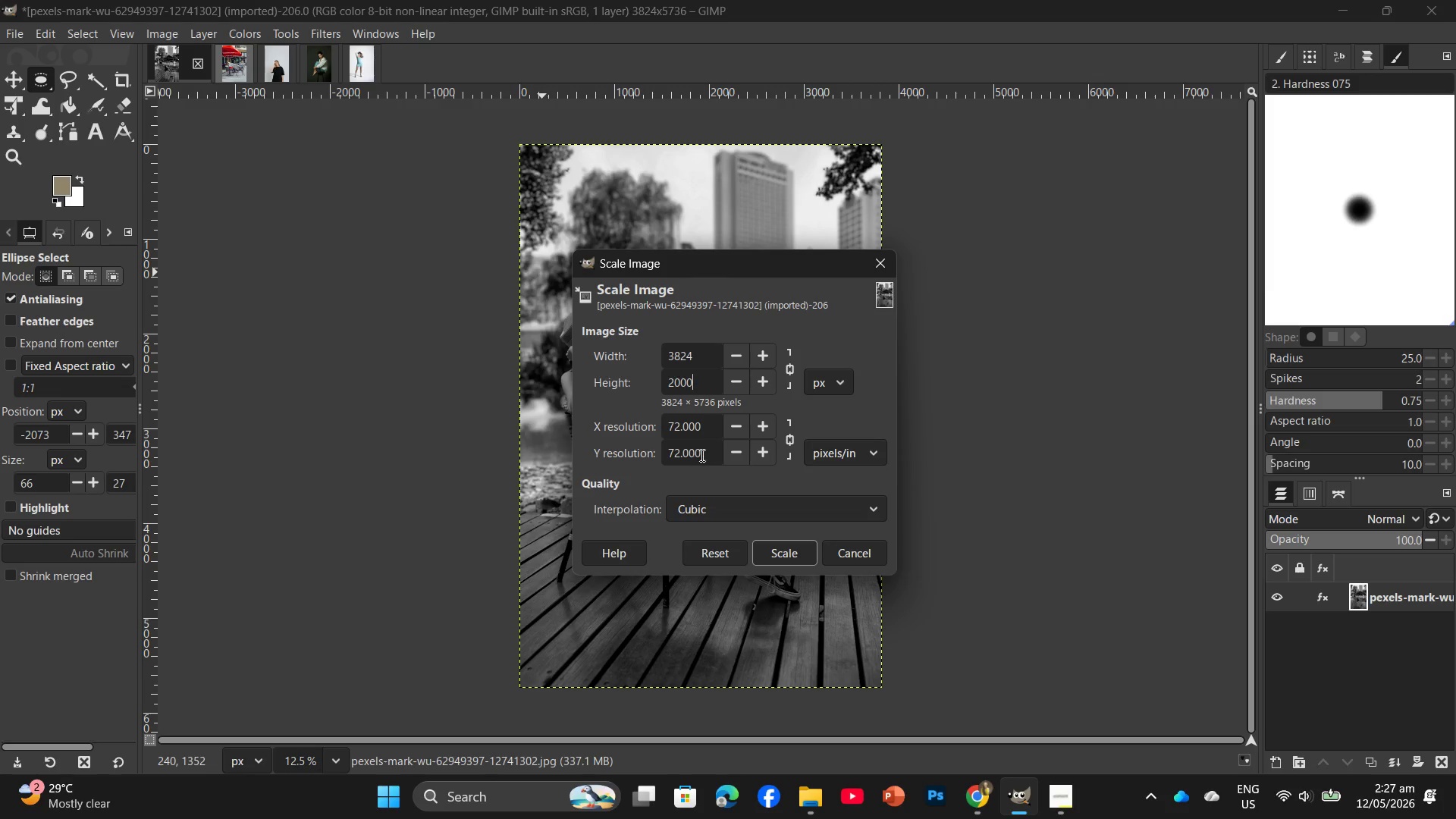 
left_click_drag(start_coordinate=[710, 433], to_coordinate=[669, 434])
 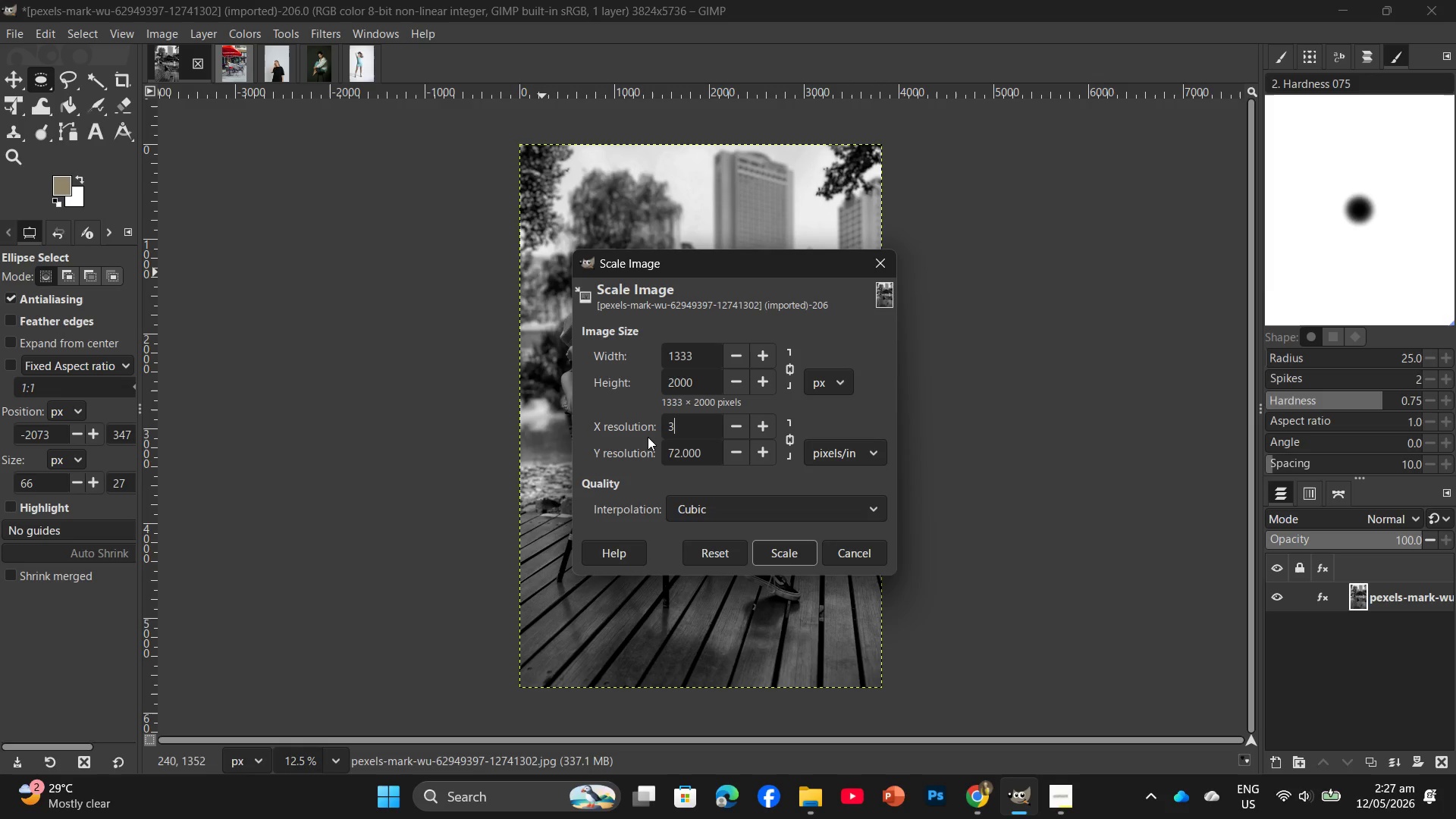 
key(Numpad3)
 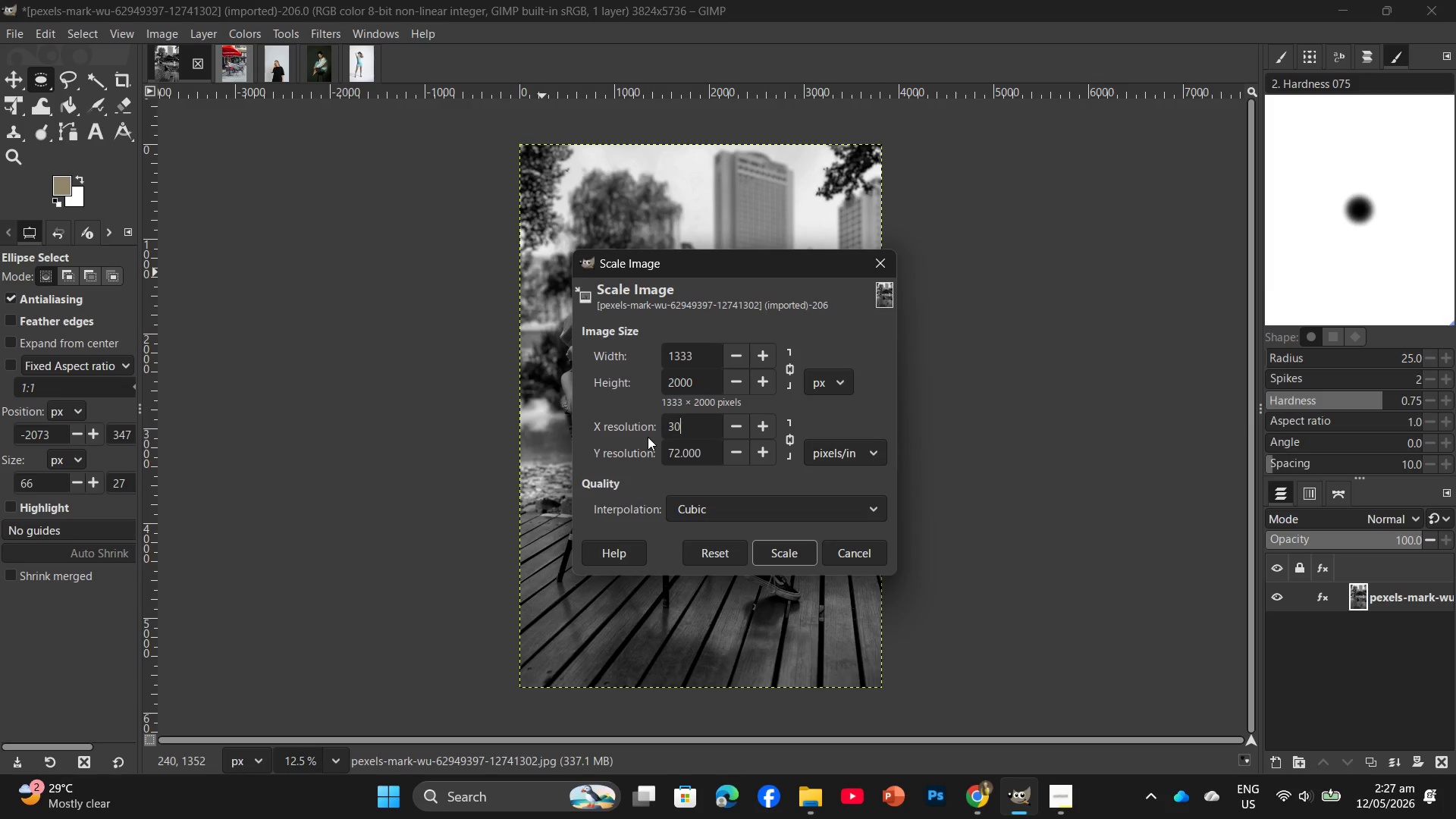 
key(Numpad0)
 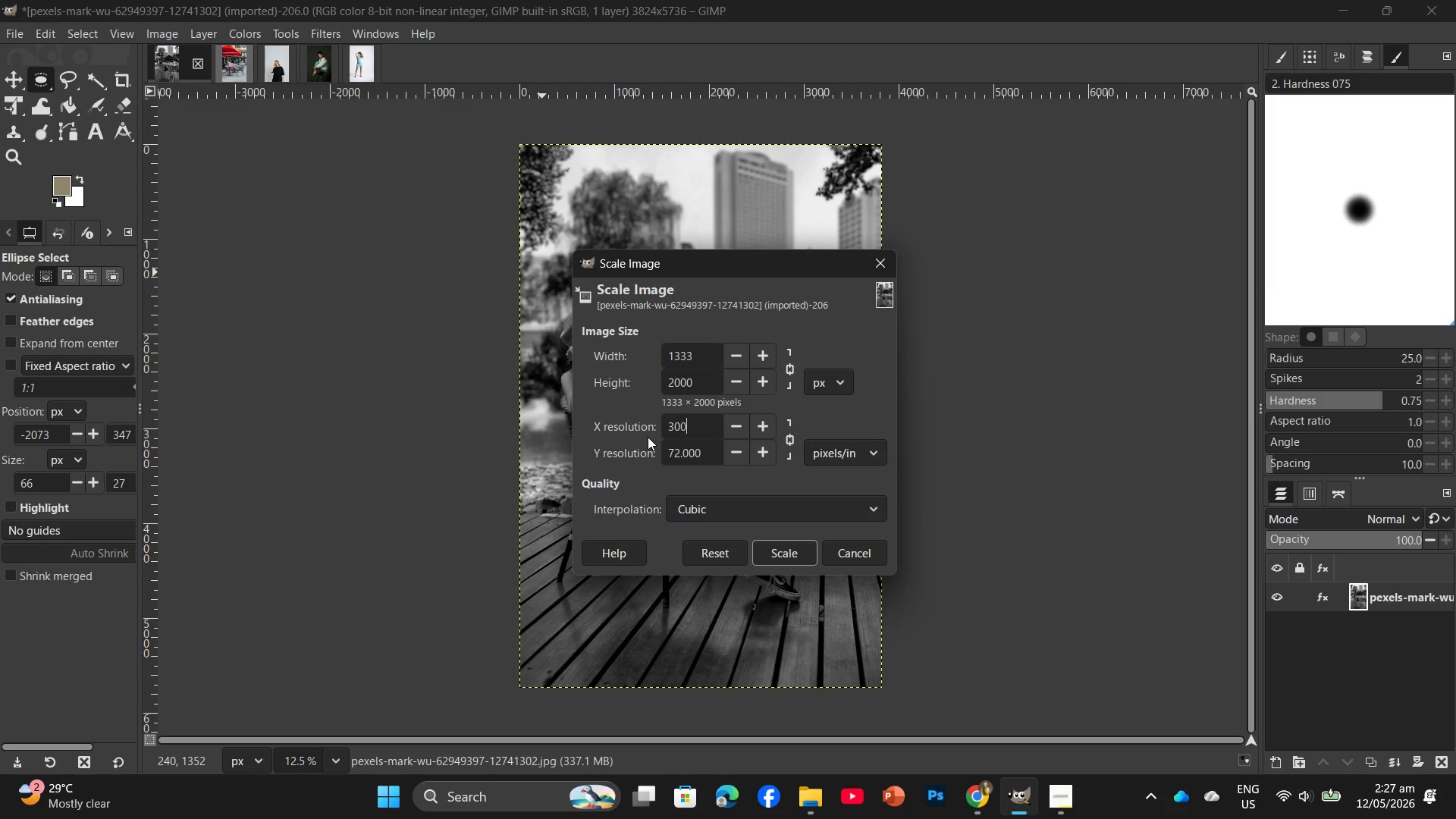 
key(Numpad0)
 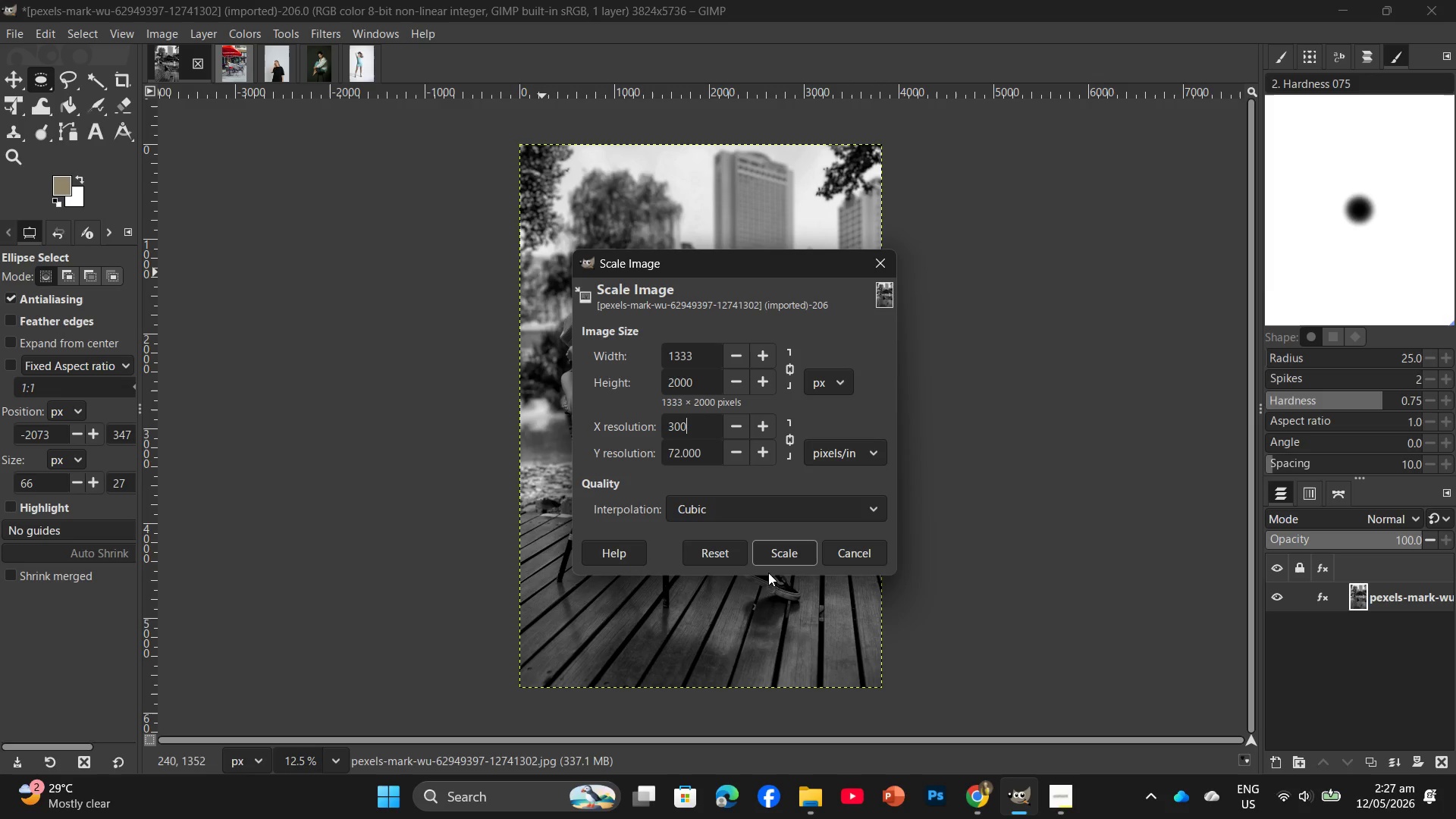 
left_click([773, 558])
 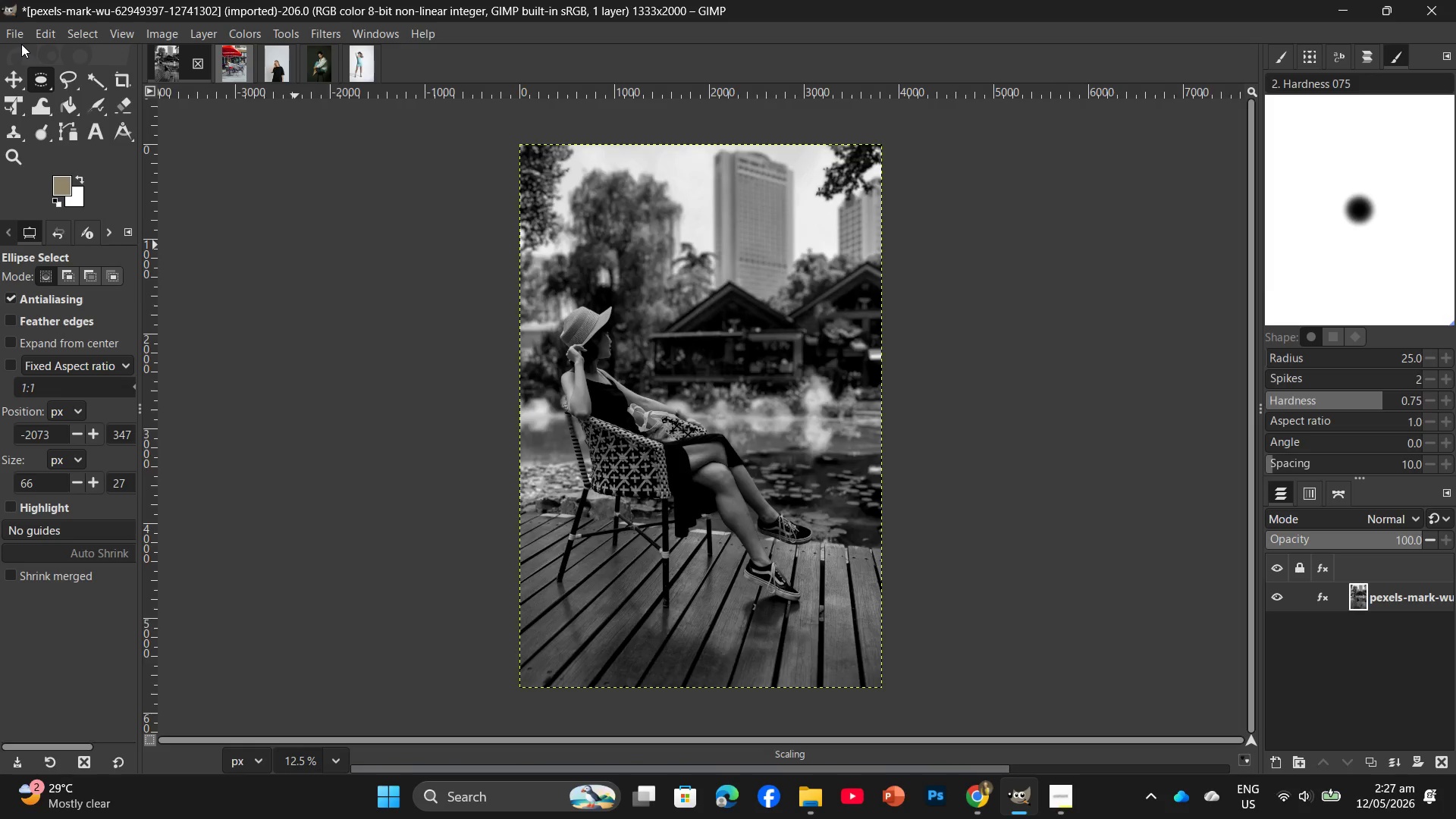 
left_click([21, 44])
 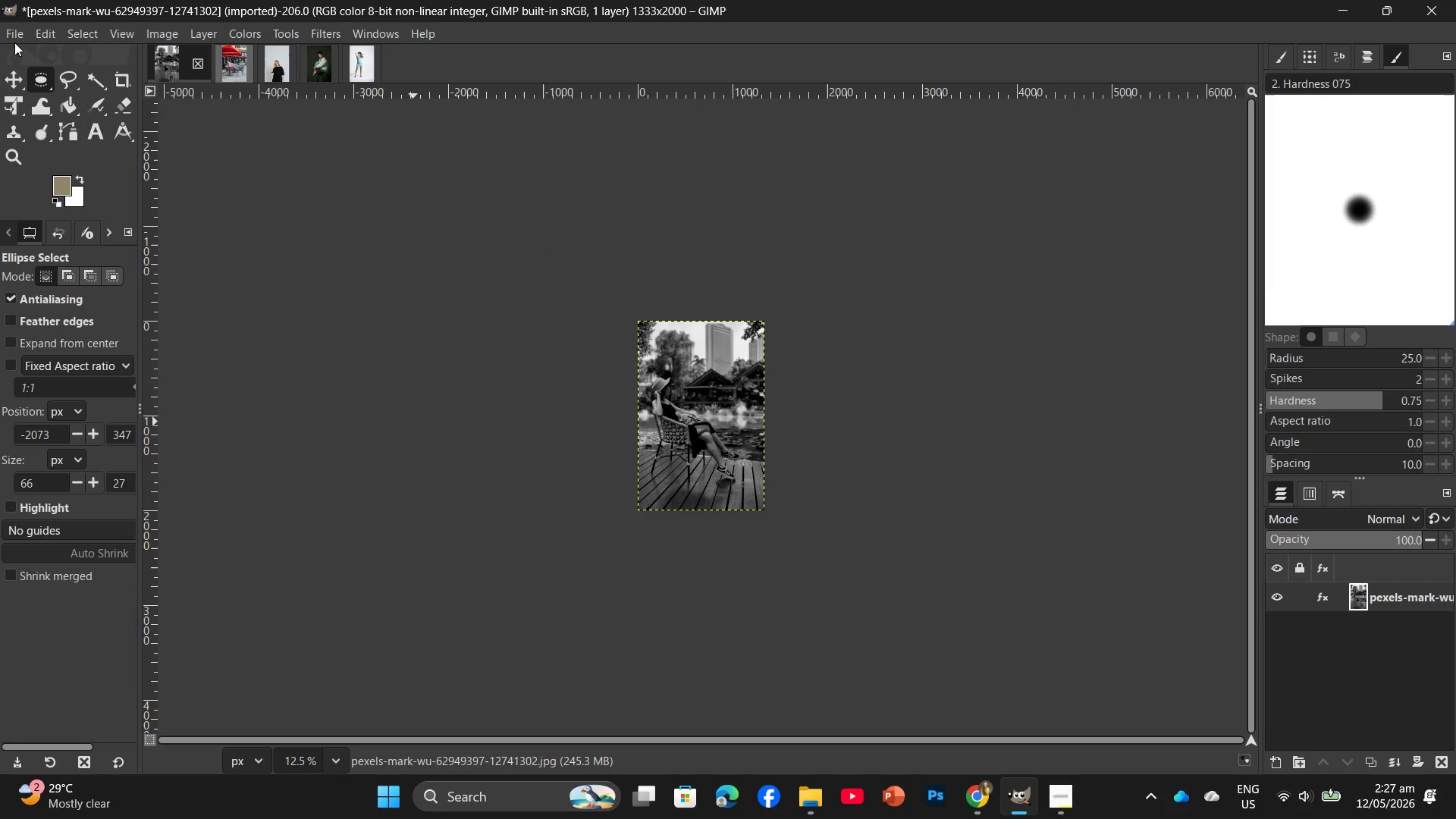 
left_click([13, 39])
 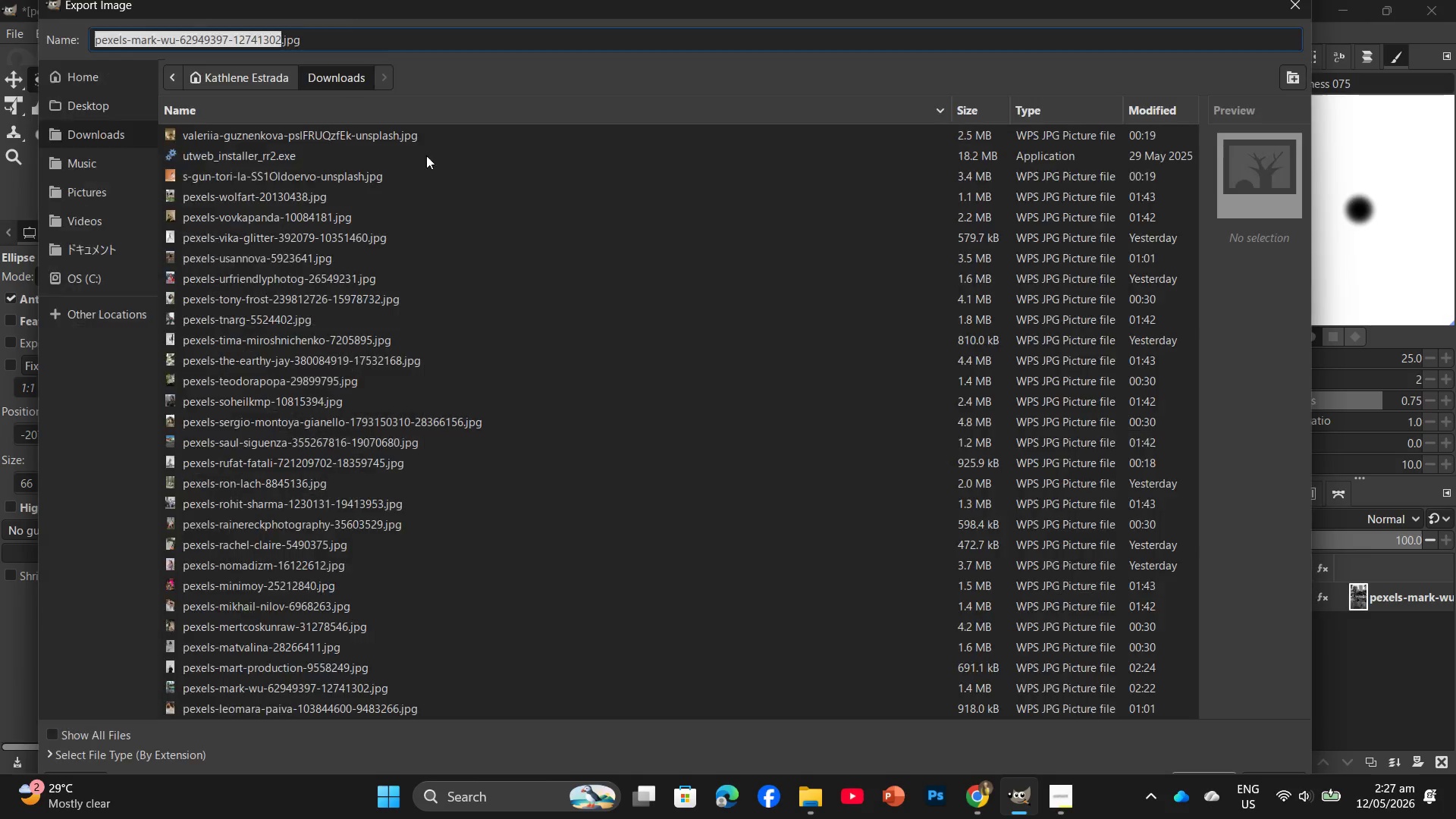 
left_click([100, 107])
 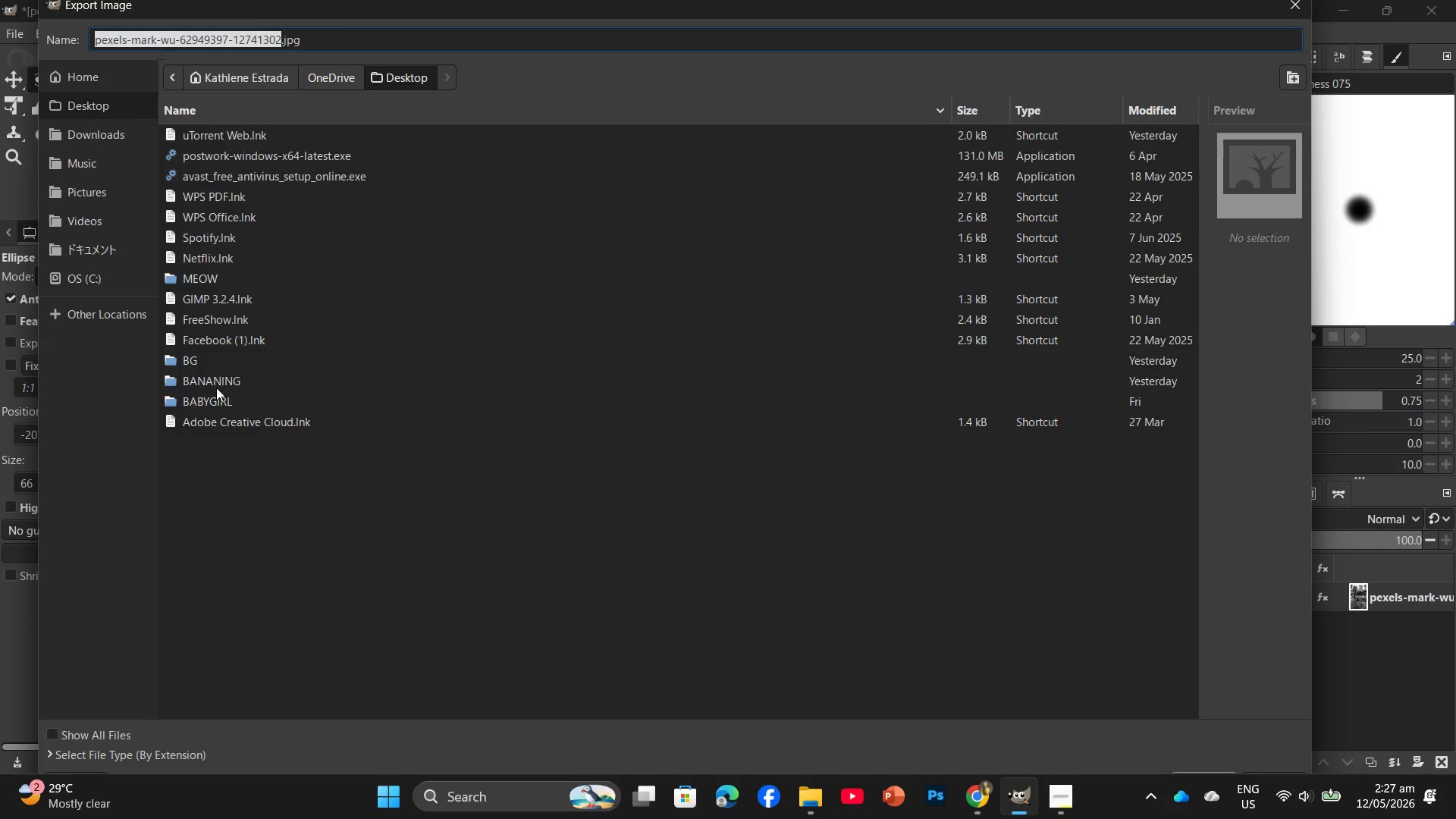 
double_click([216, 388])
 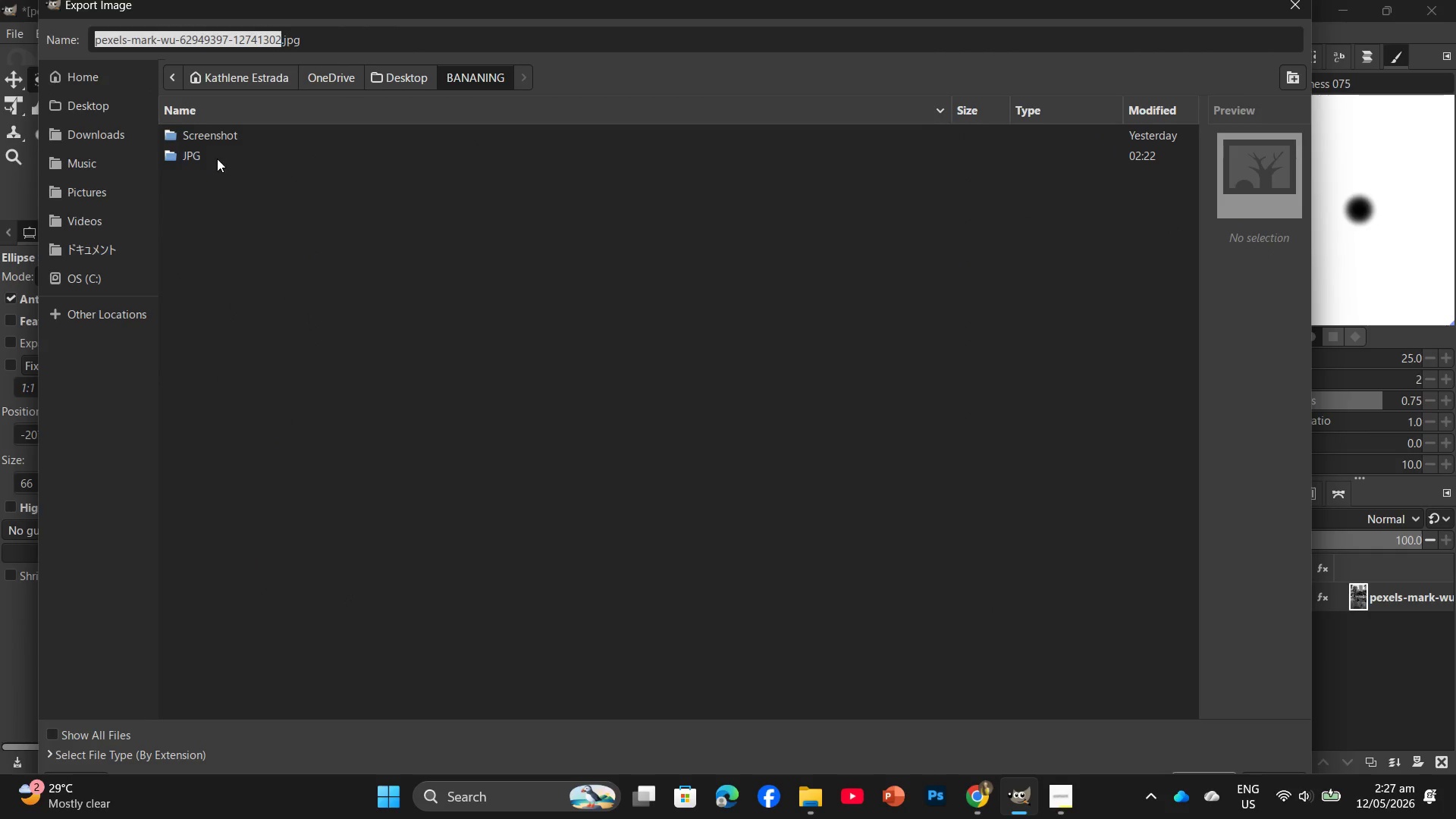 
double_click([217, 158])
 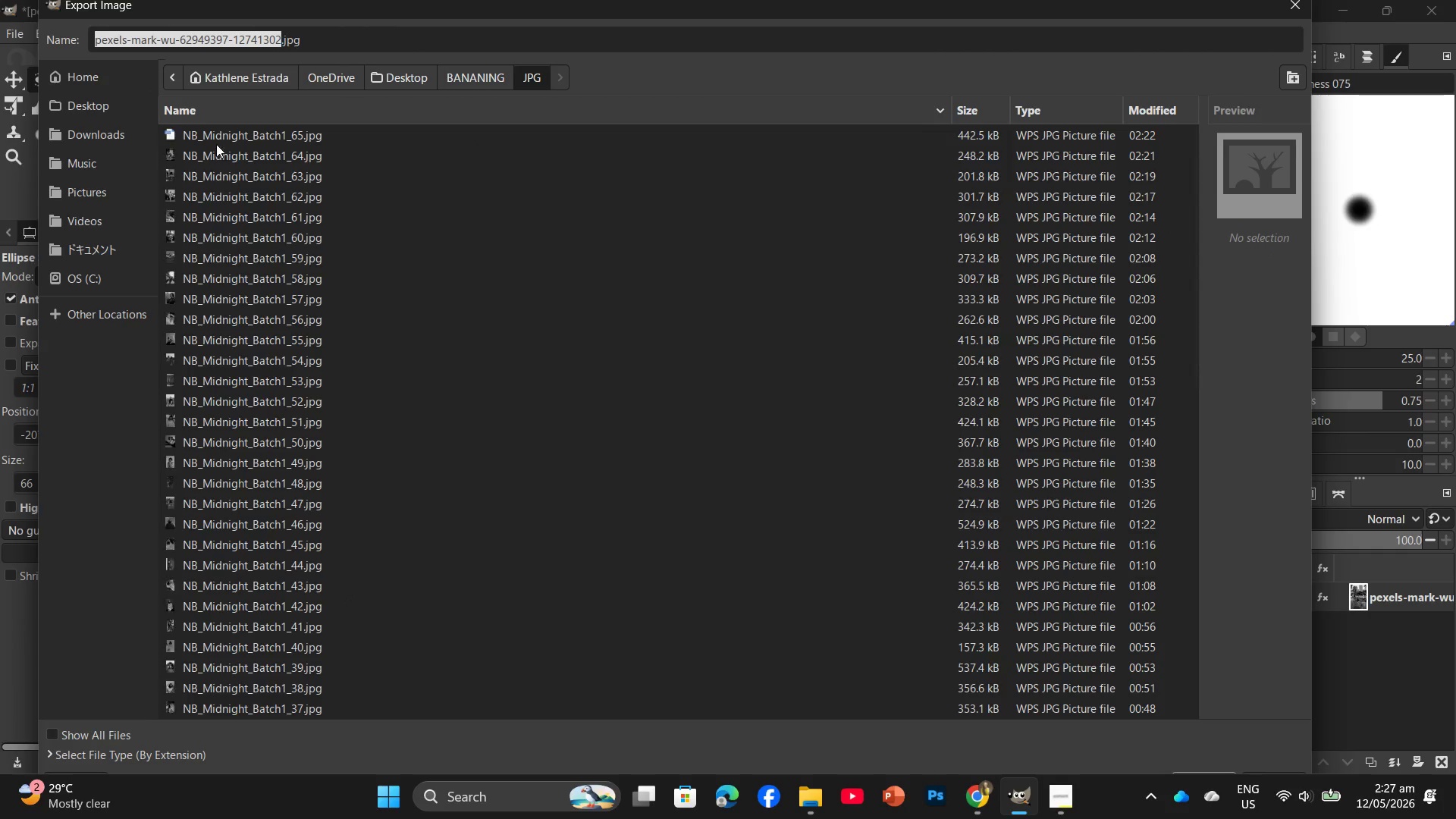 
left_click([216, 138])
 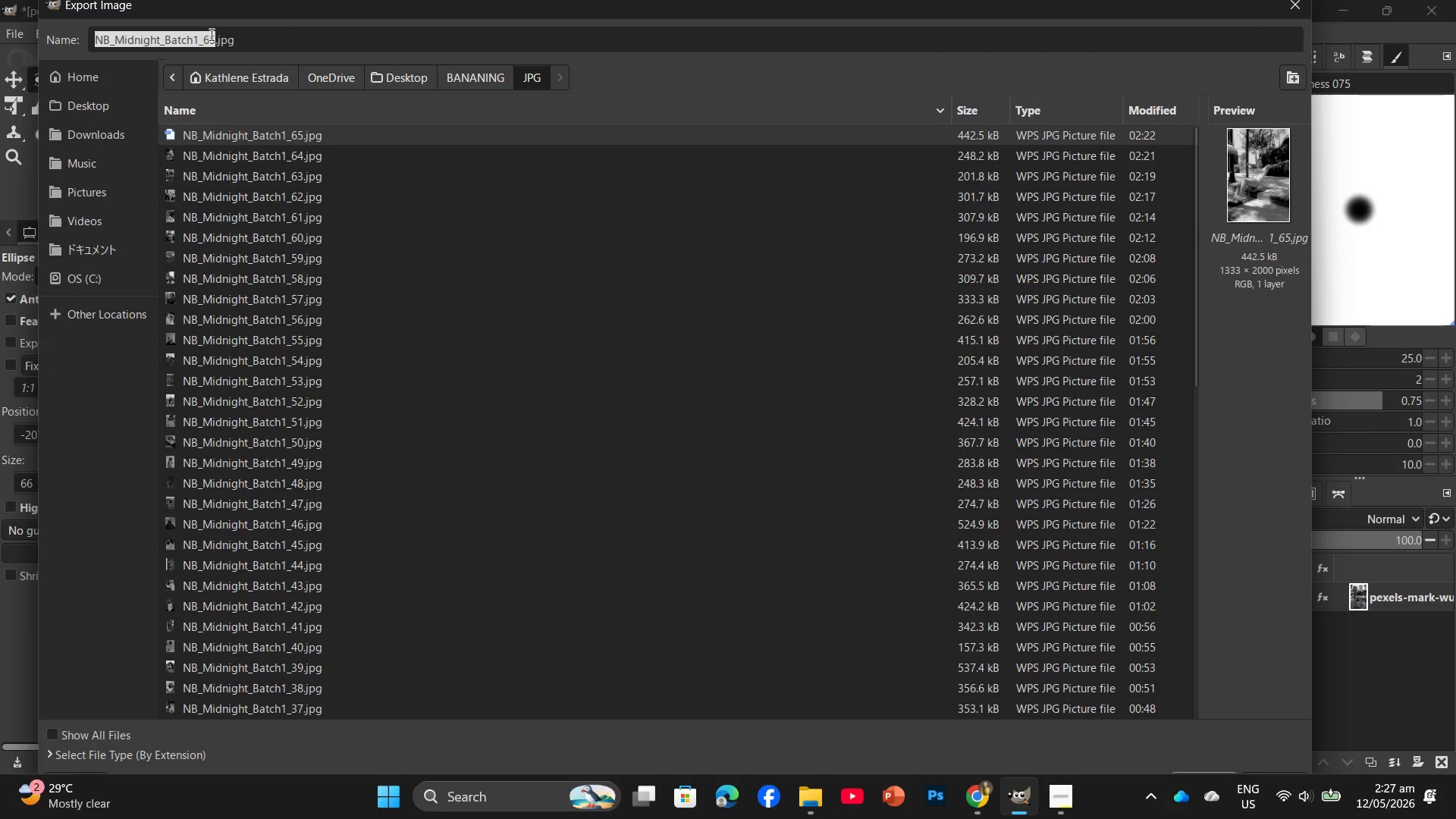 
left_click([210, 34])
 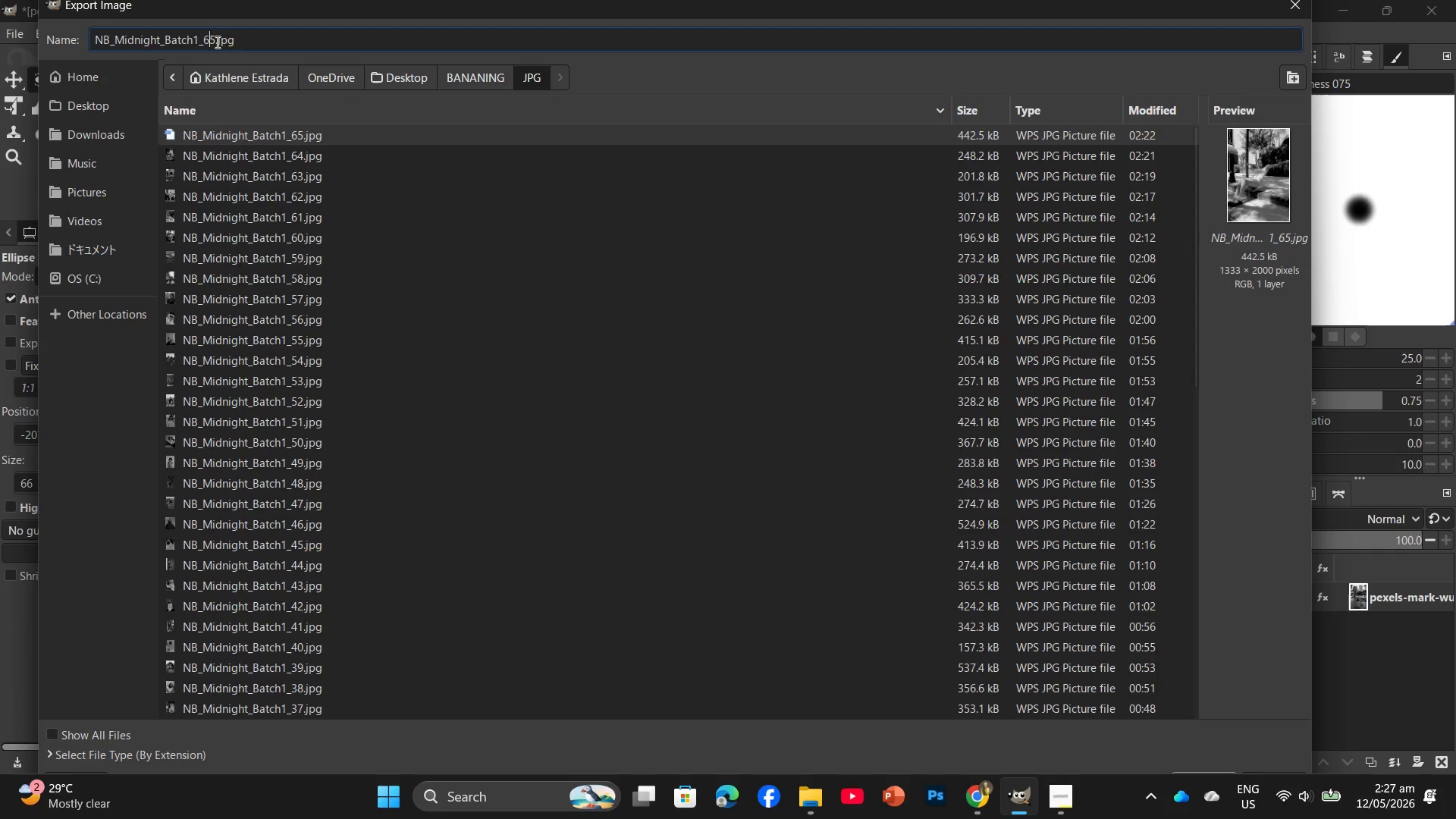 
key(ArrowRight)
 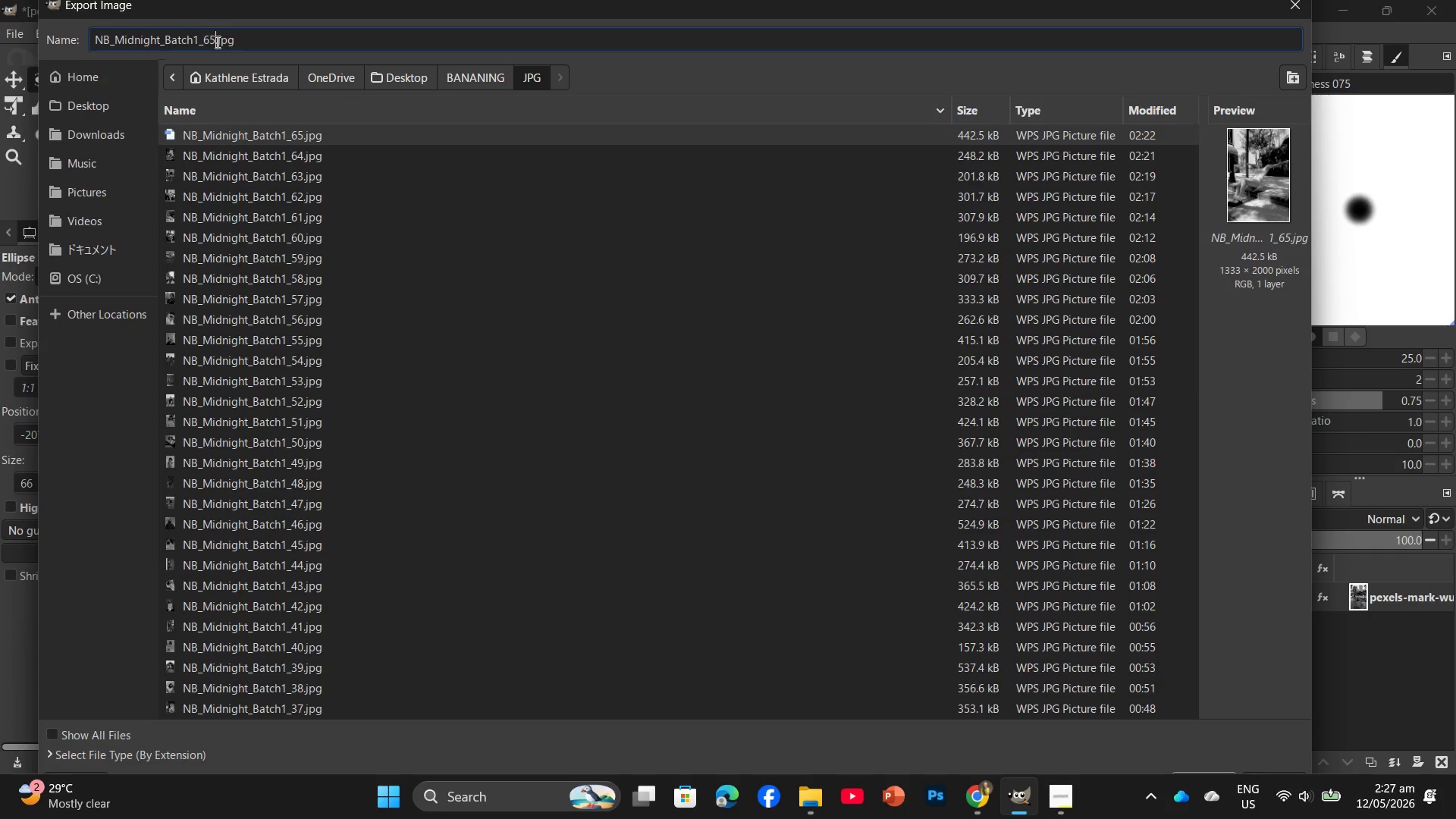 
key(Backspace)
 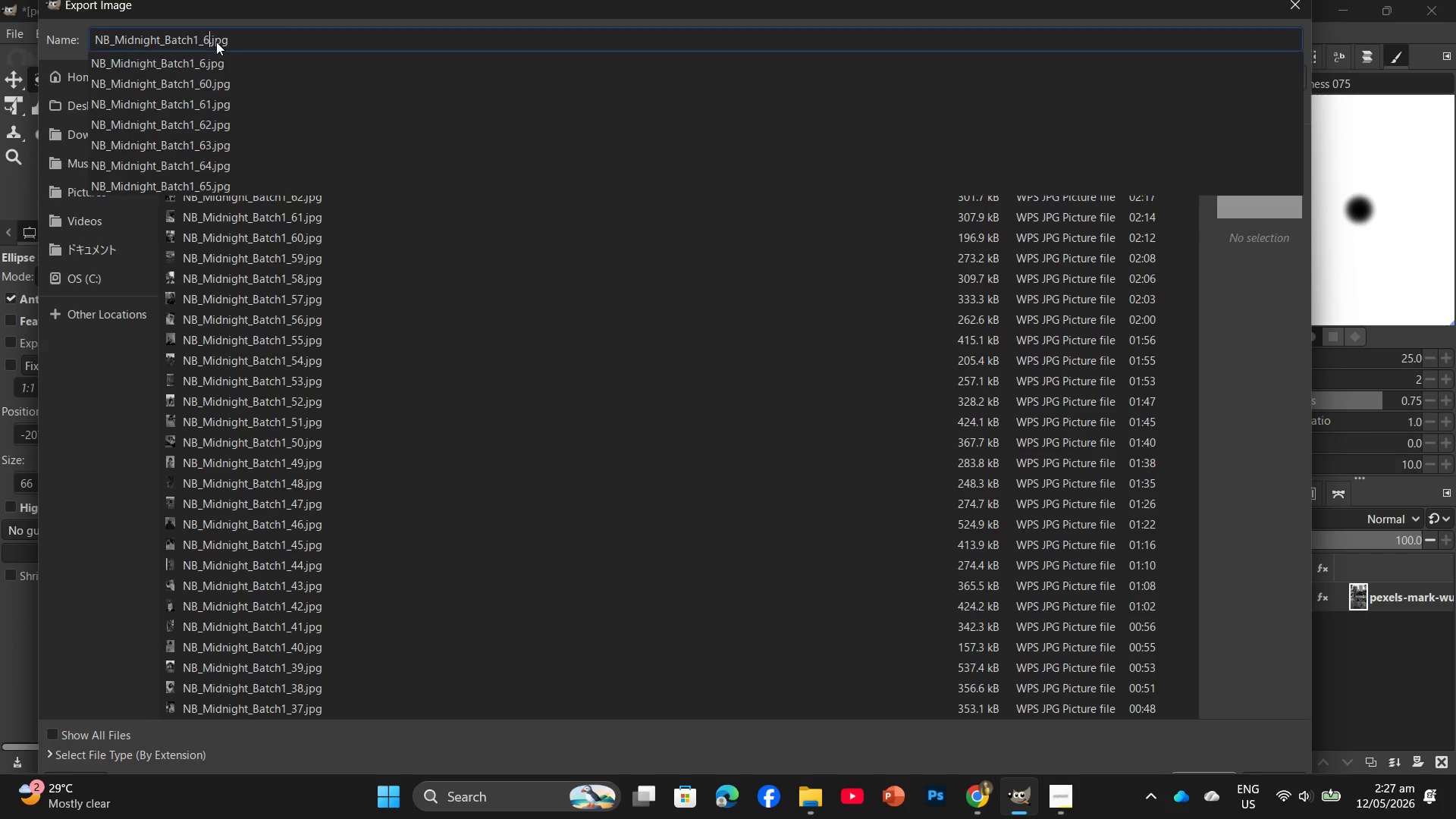 
key(Numpad6)
 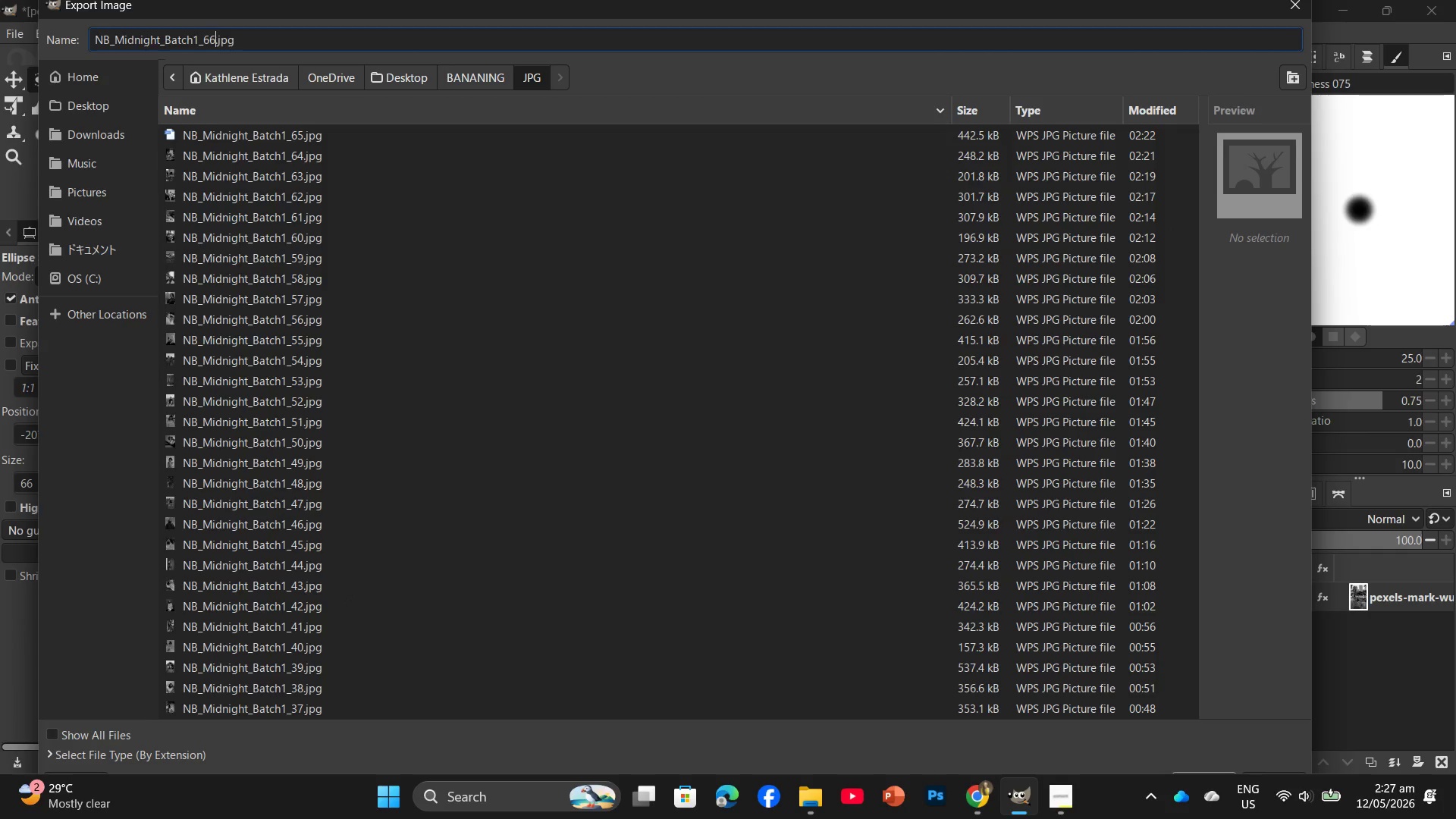 
key(Enter)
 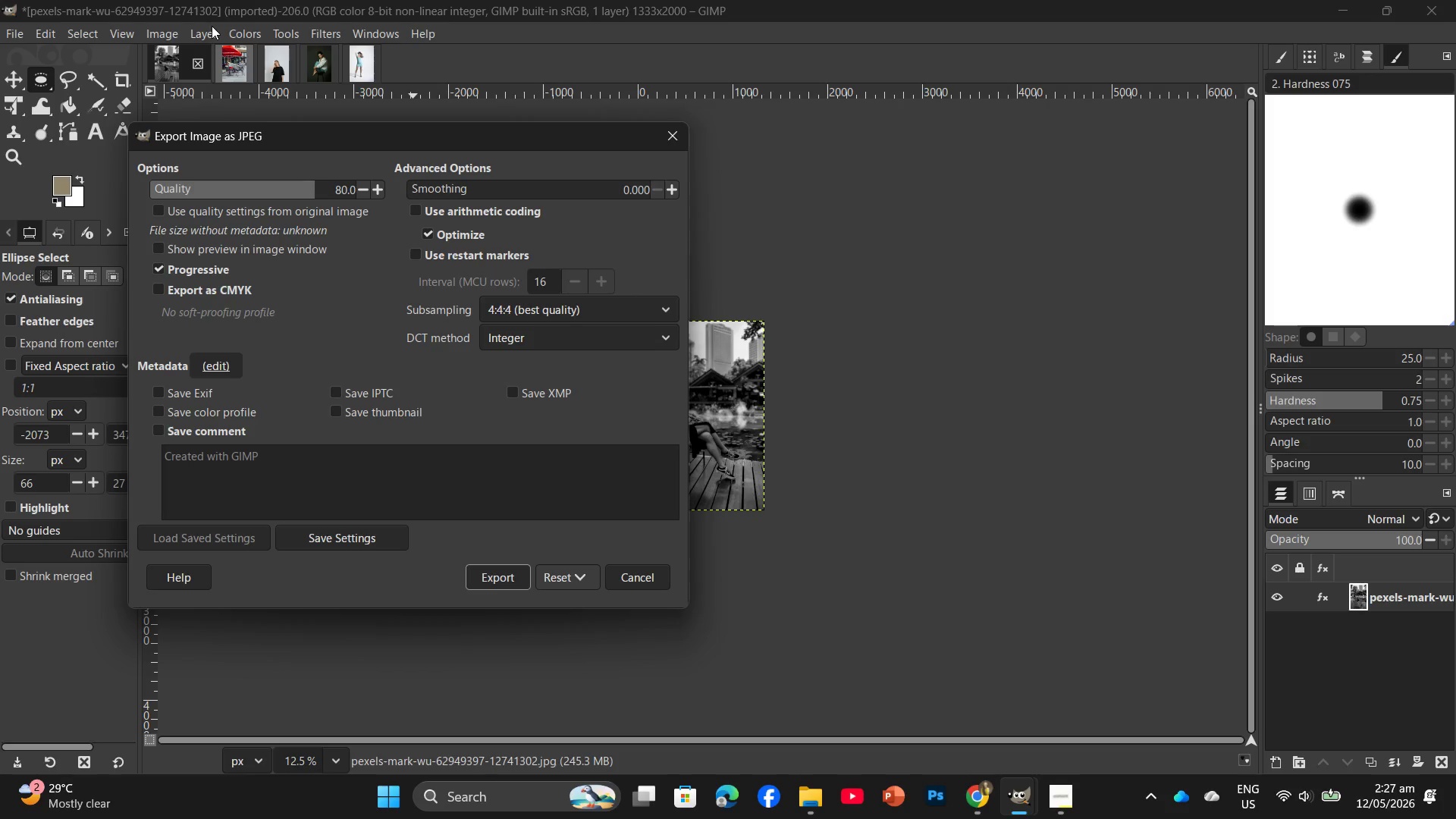 
wait(5.44)
 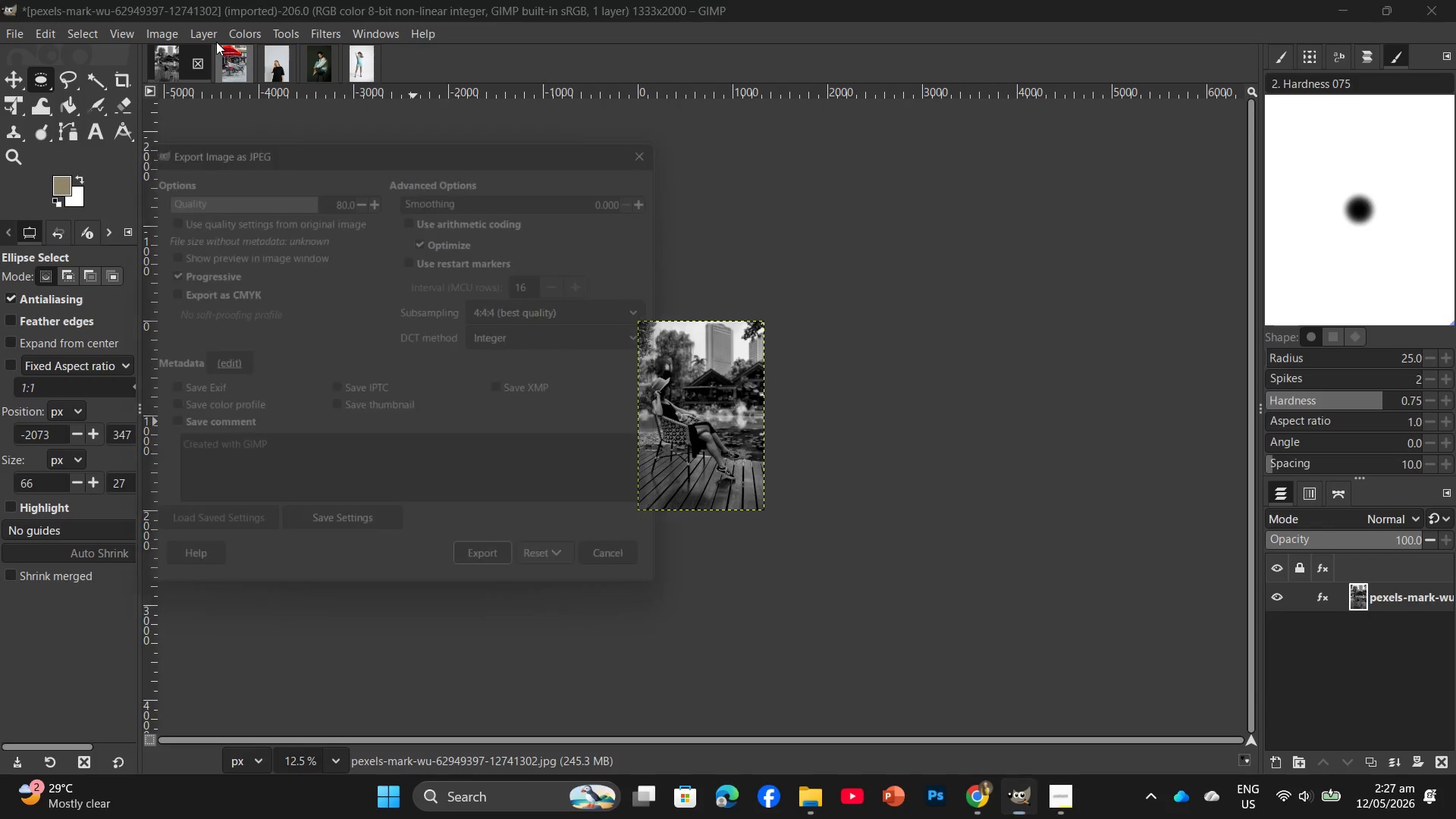 
double_click([498, 563])
 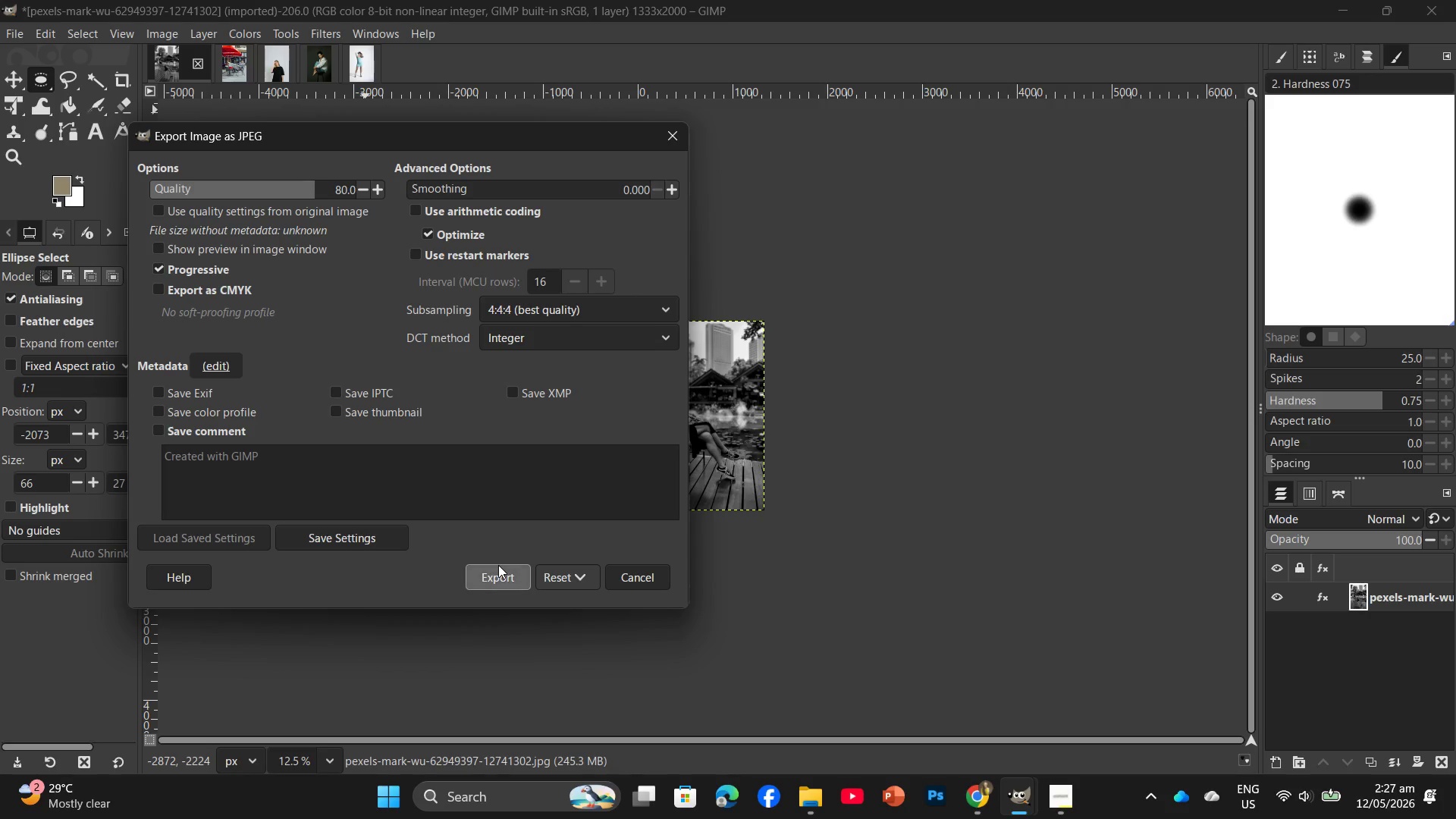 
triple_click([498, 565])
 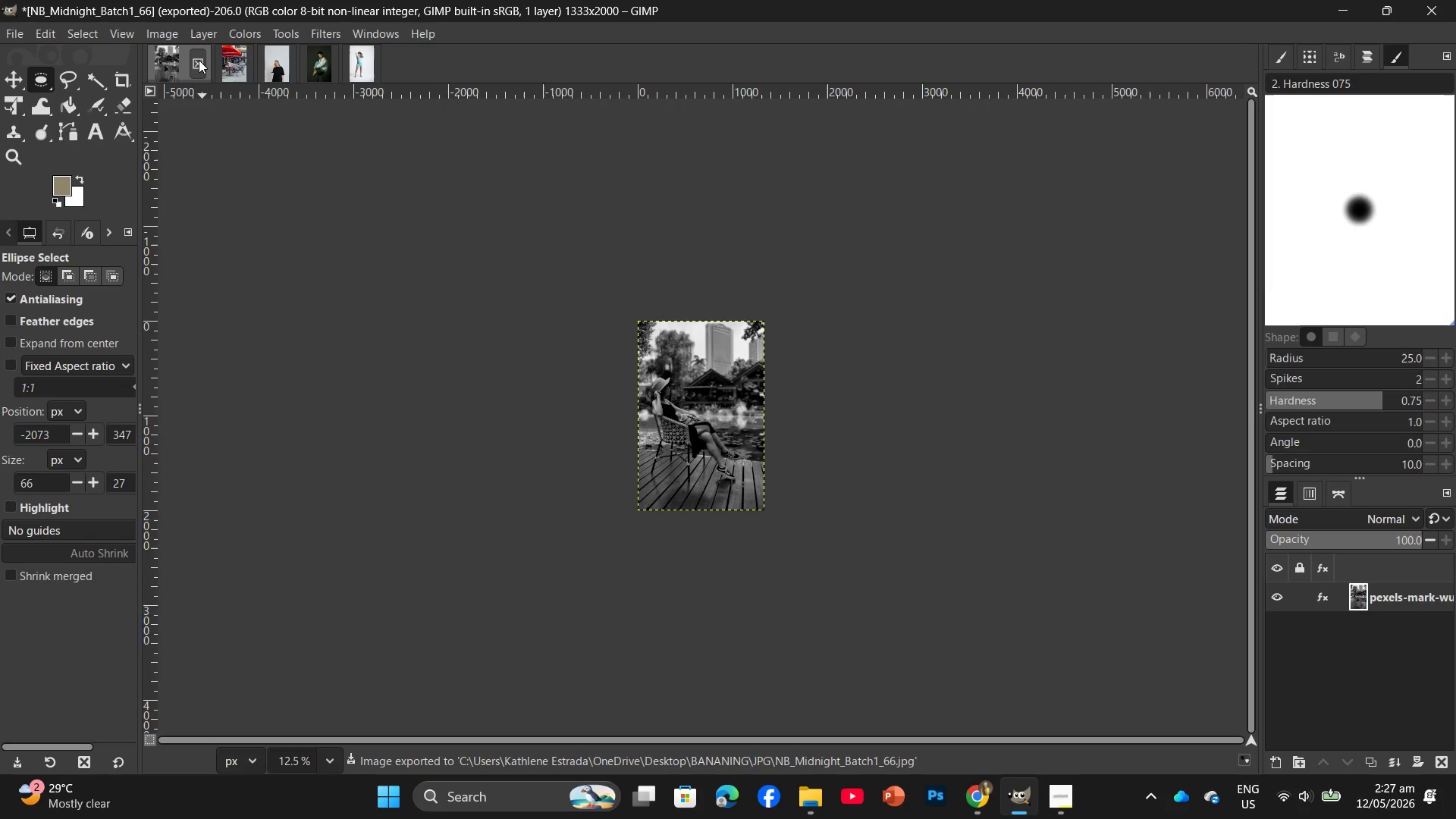 
left_click([199, 50])
 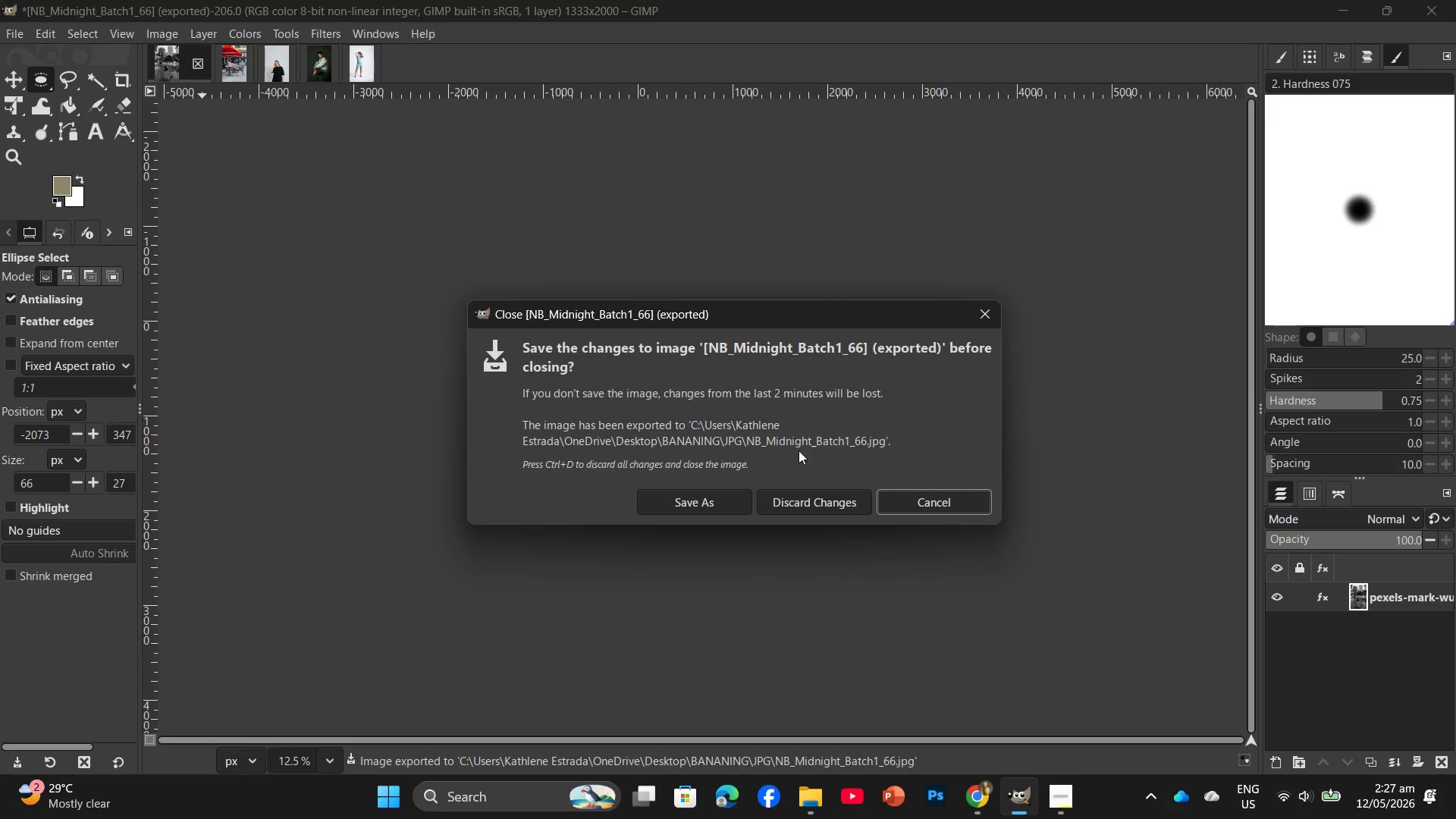 
left_click([807, 491])
 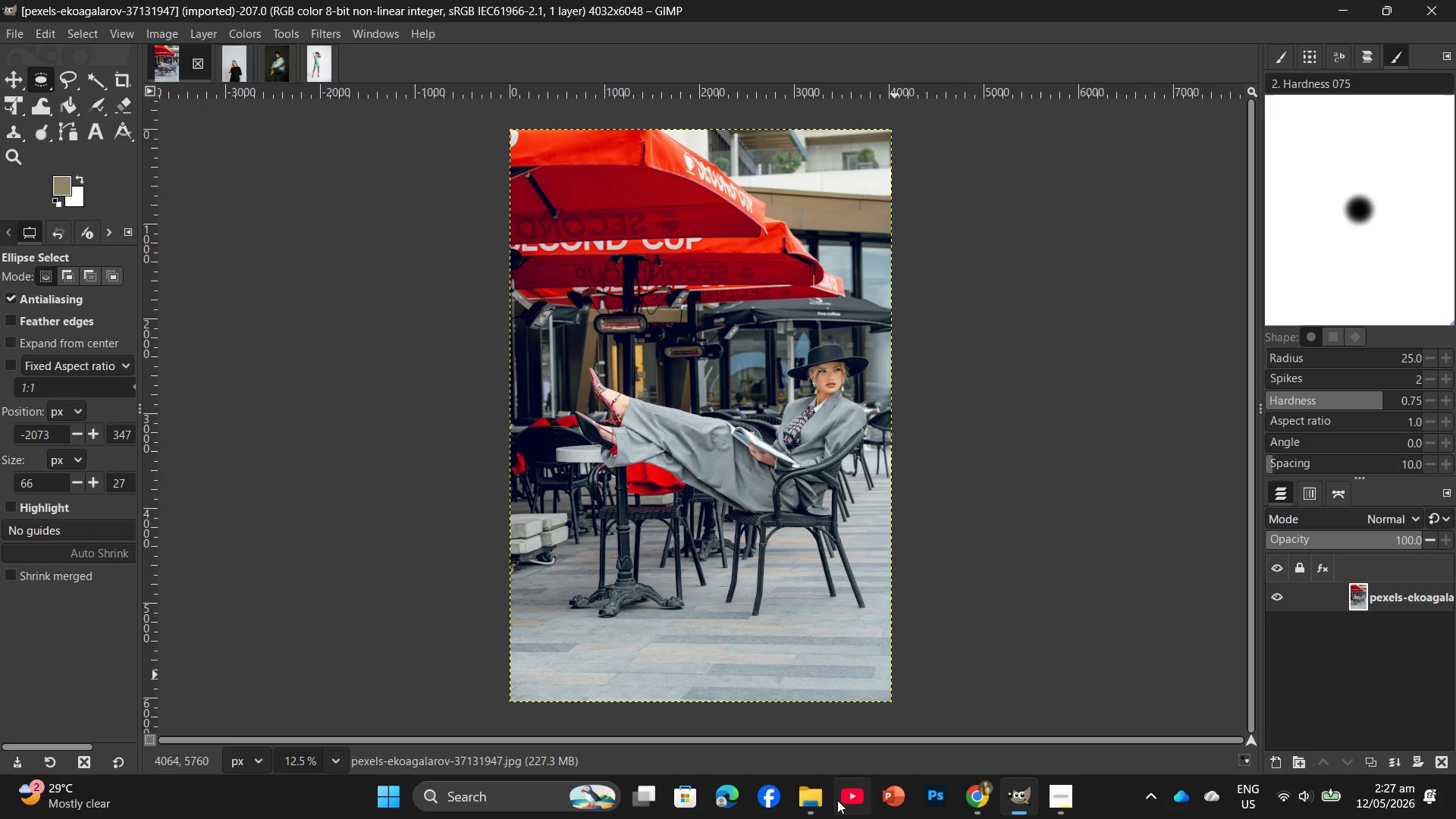 
left_click([826, 799])
 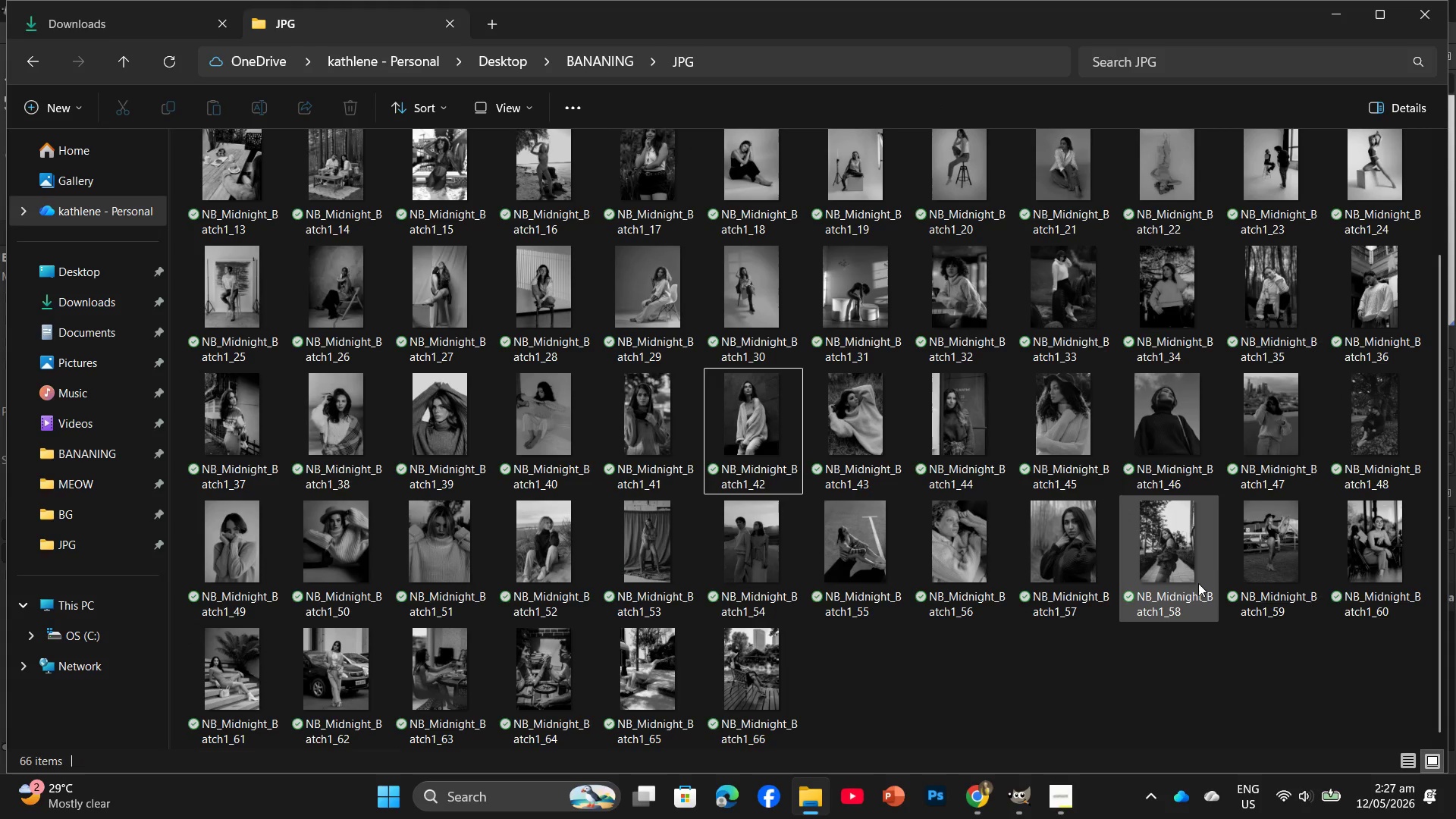 
scroll: coordinate [802, 559], scroll_direction: up, amount: 3.0
 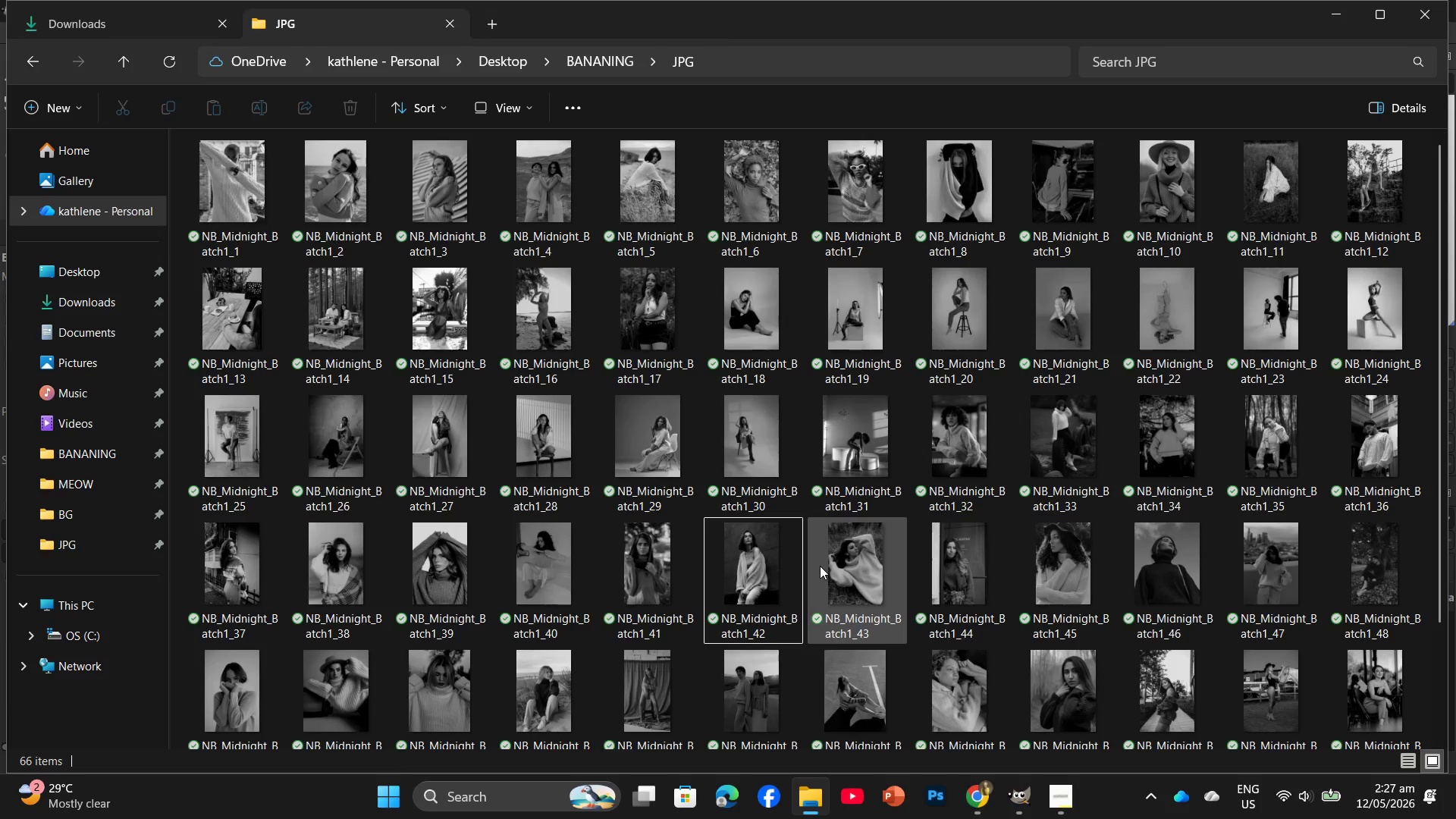 
scroll: coordinate [864, 592], scroll_direction: down, amount: 2.0
 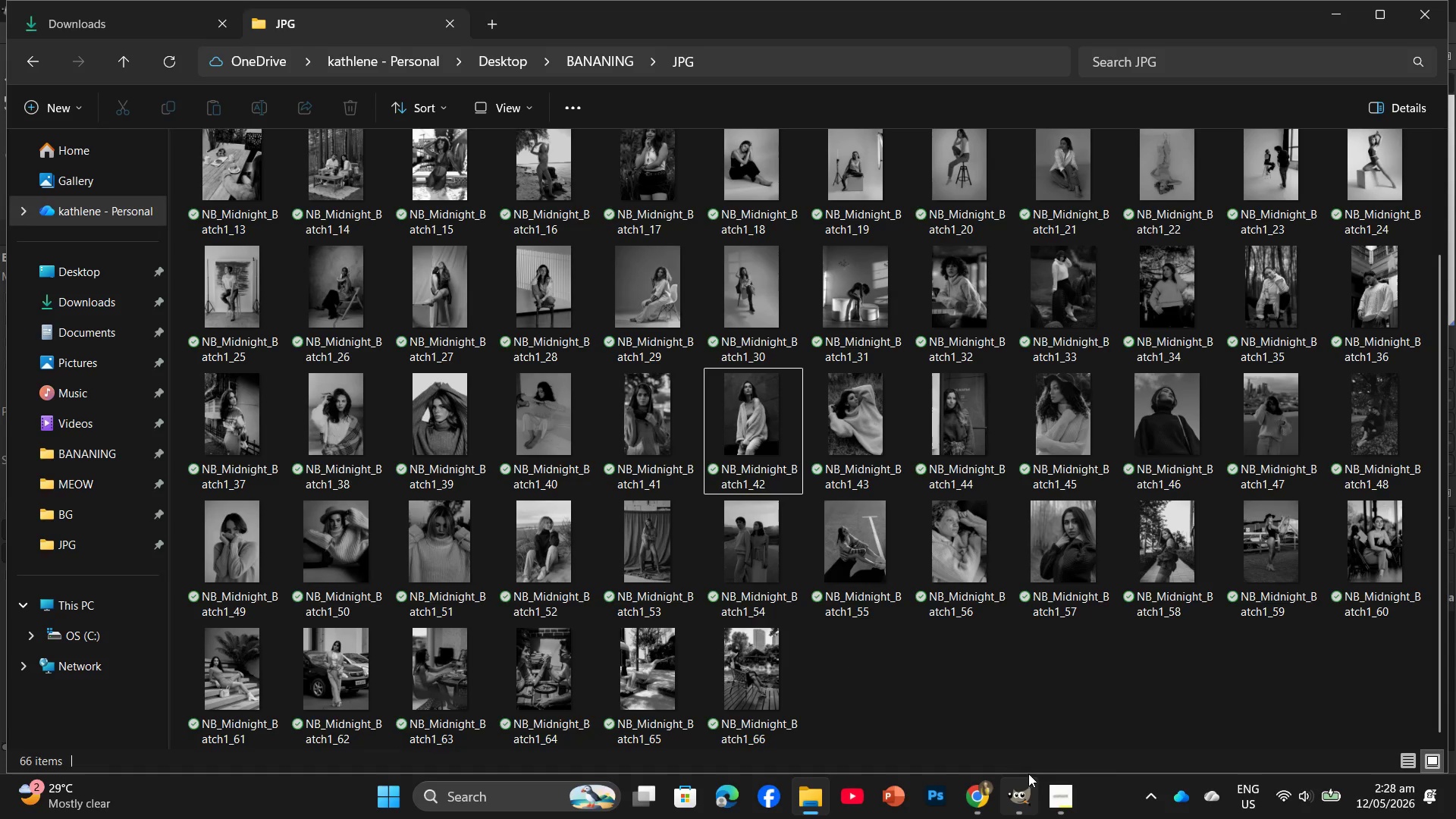 
left_click([1045, 790])